 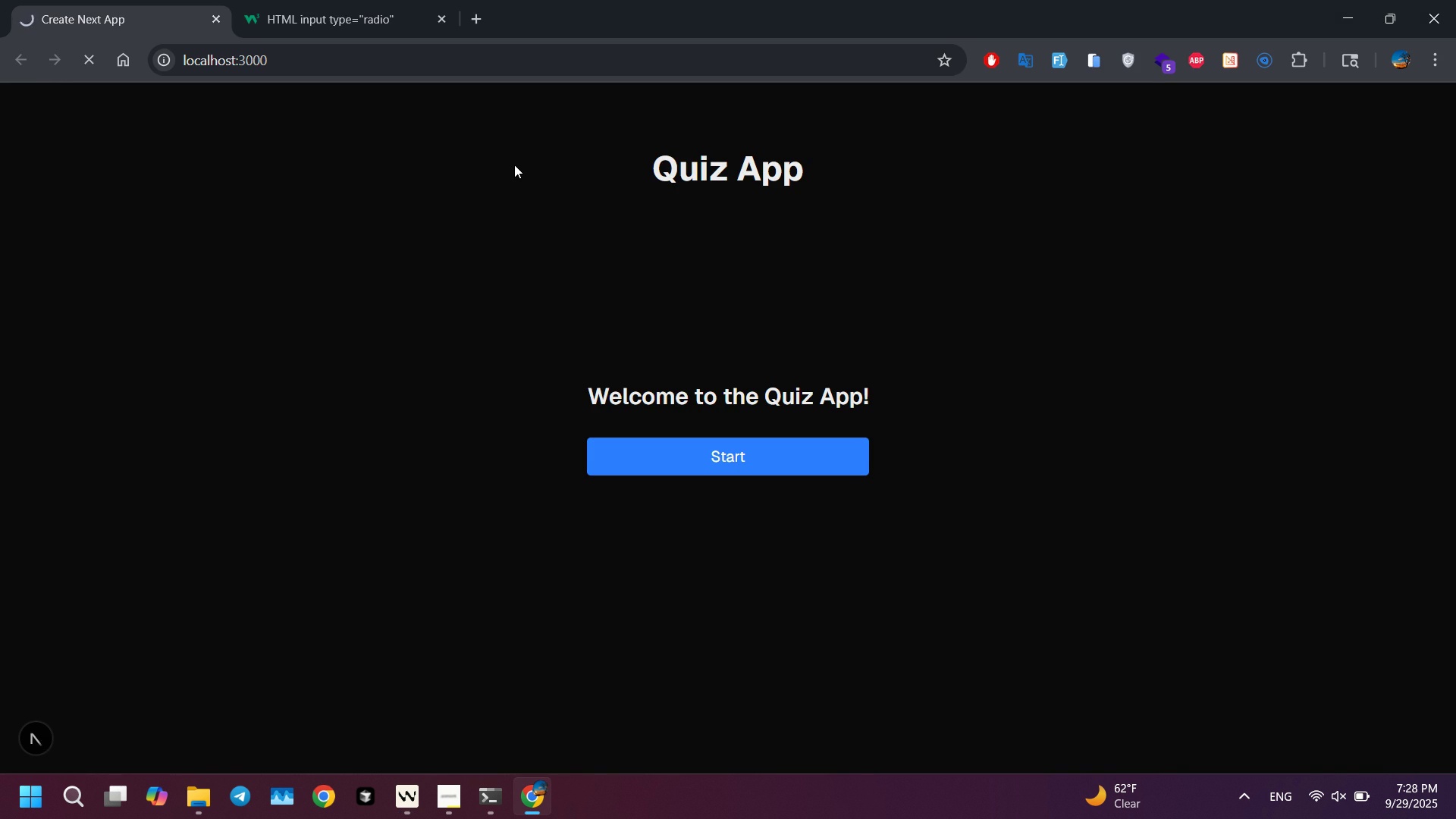 
key(Alt+AltLeft)
 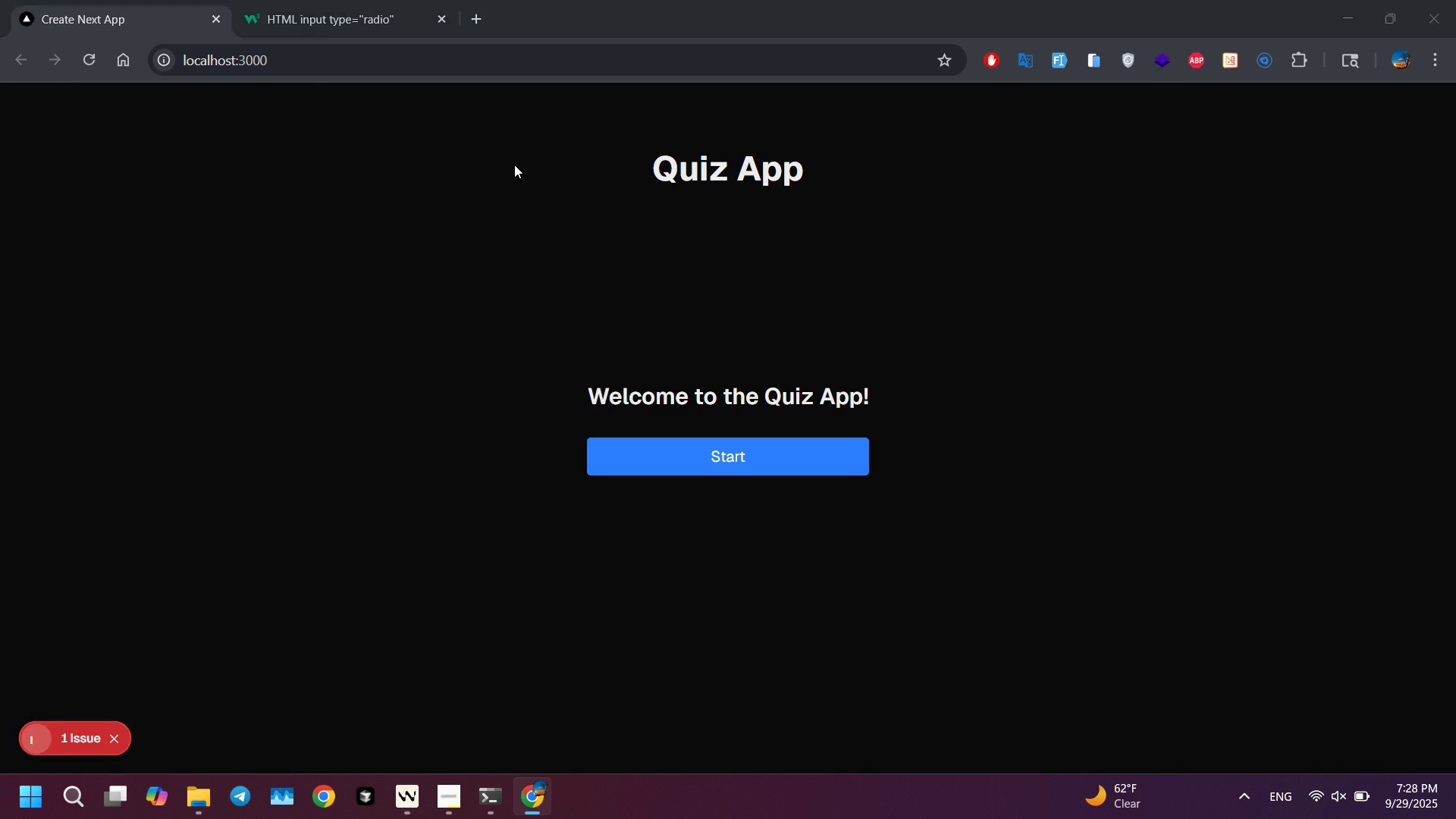 
key(Alt+Tab)
 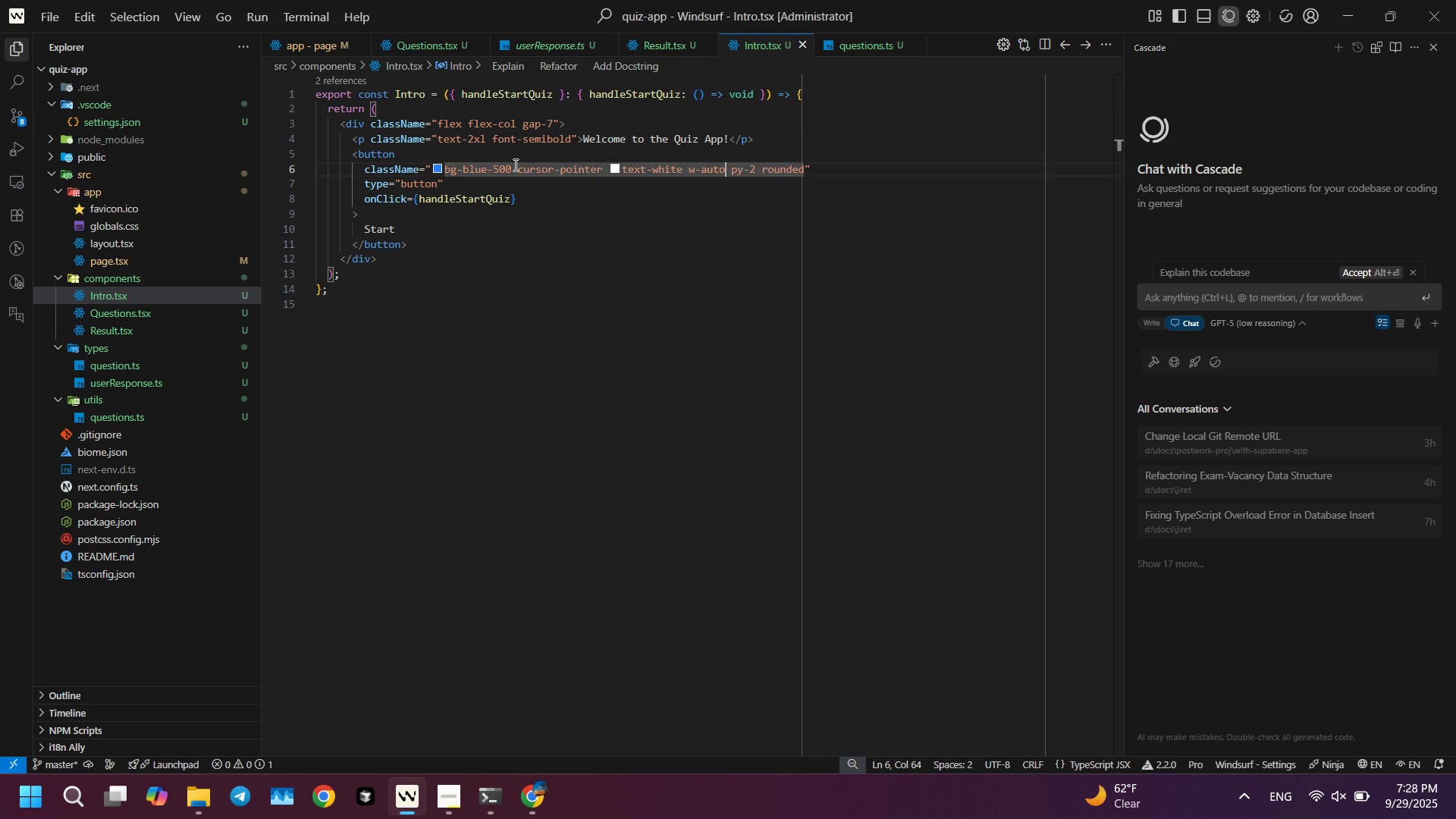 
key(Alt+AltLeft)
 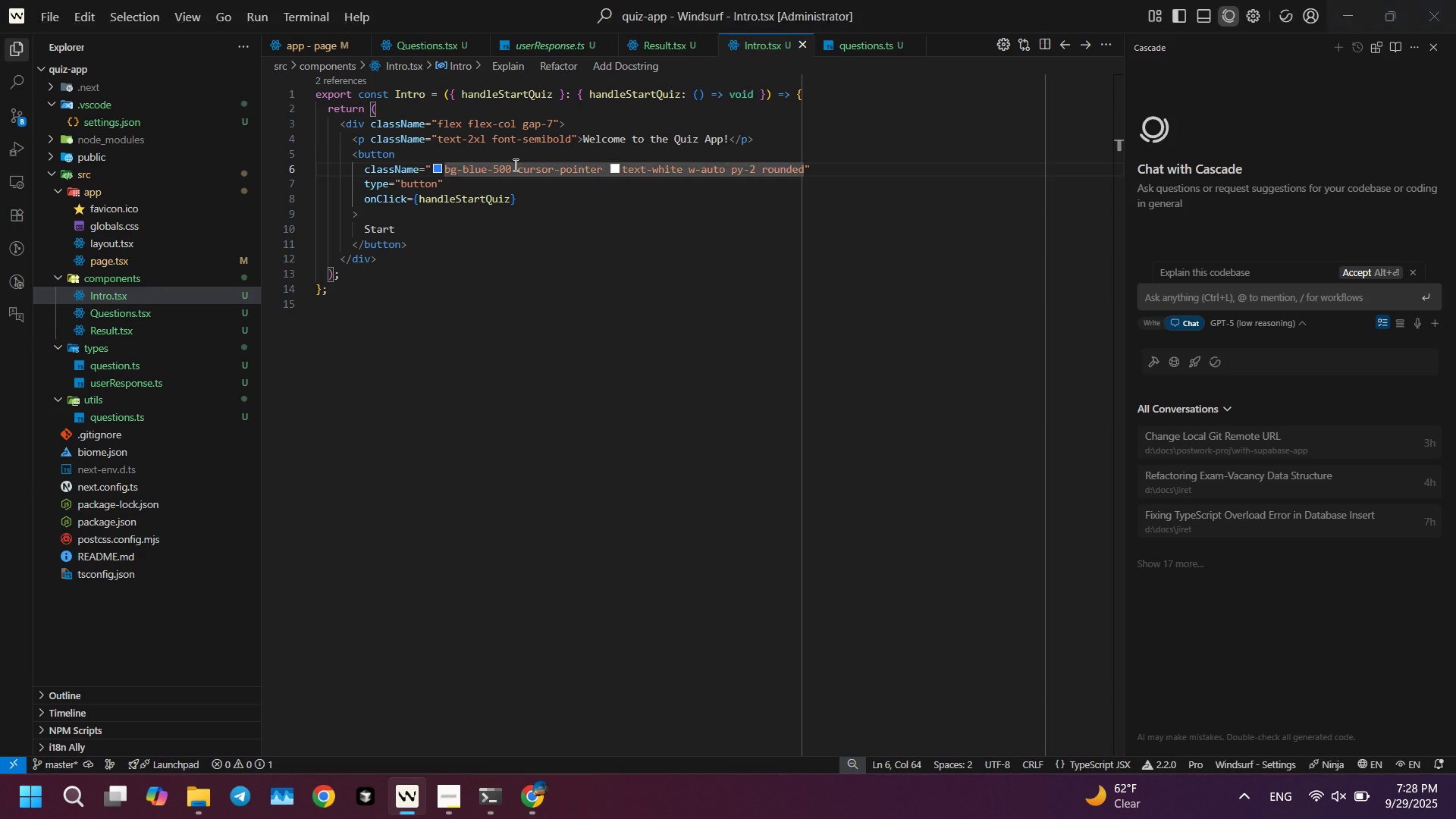 
key(Alt+Tab)
 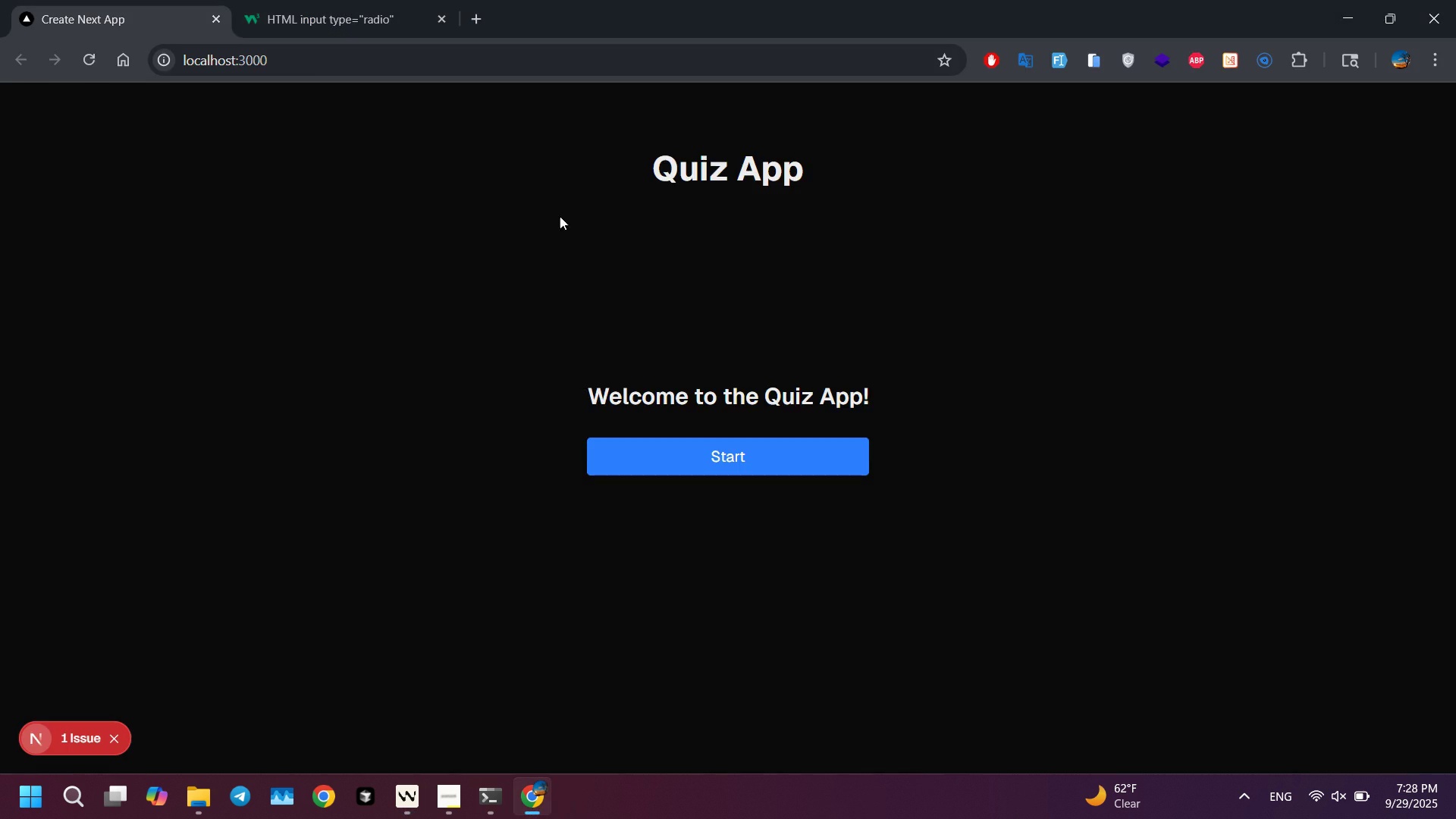 
key(Alt+AltLeft)
 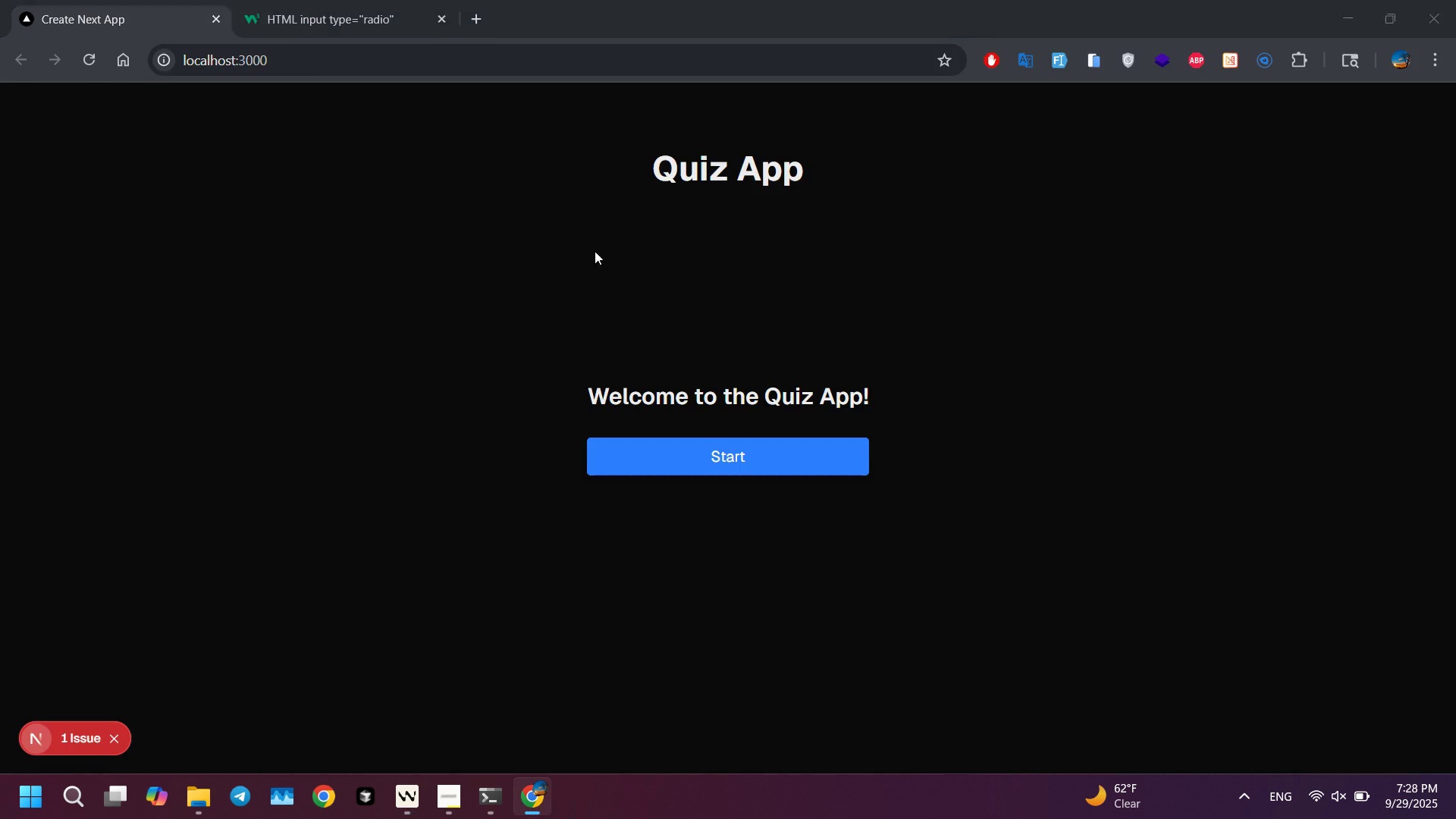 
key(Alt+Tab)
 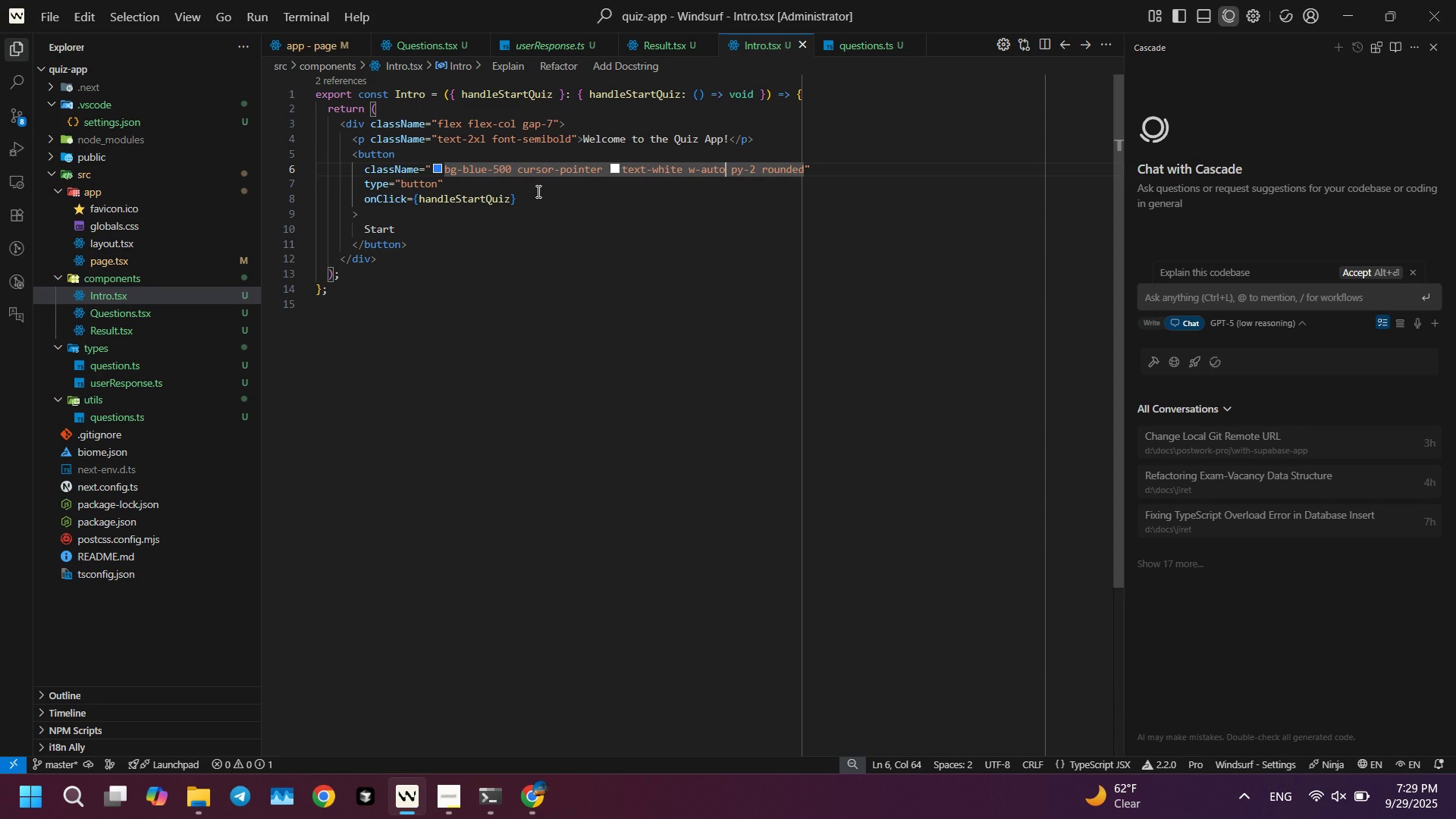 
key(ArrowRight)
 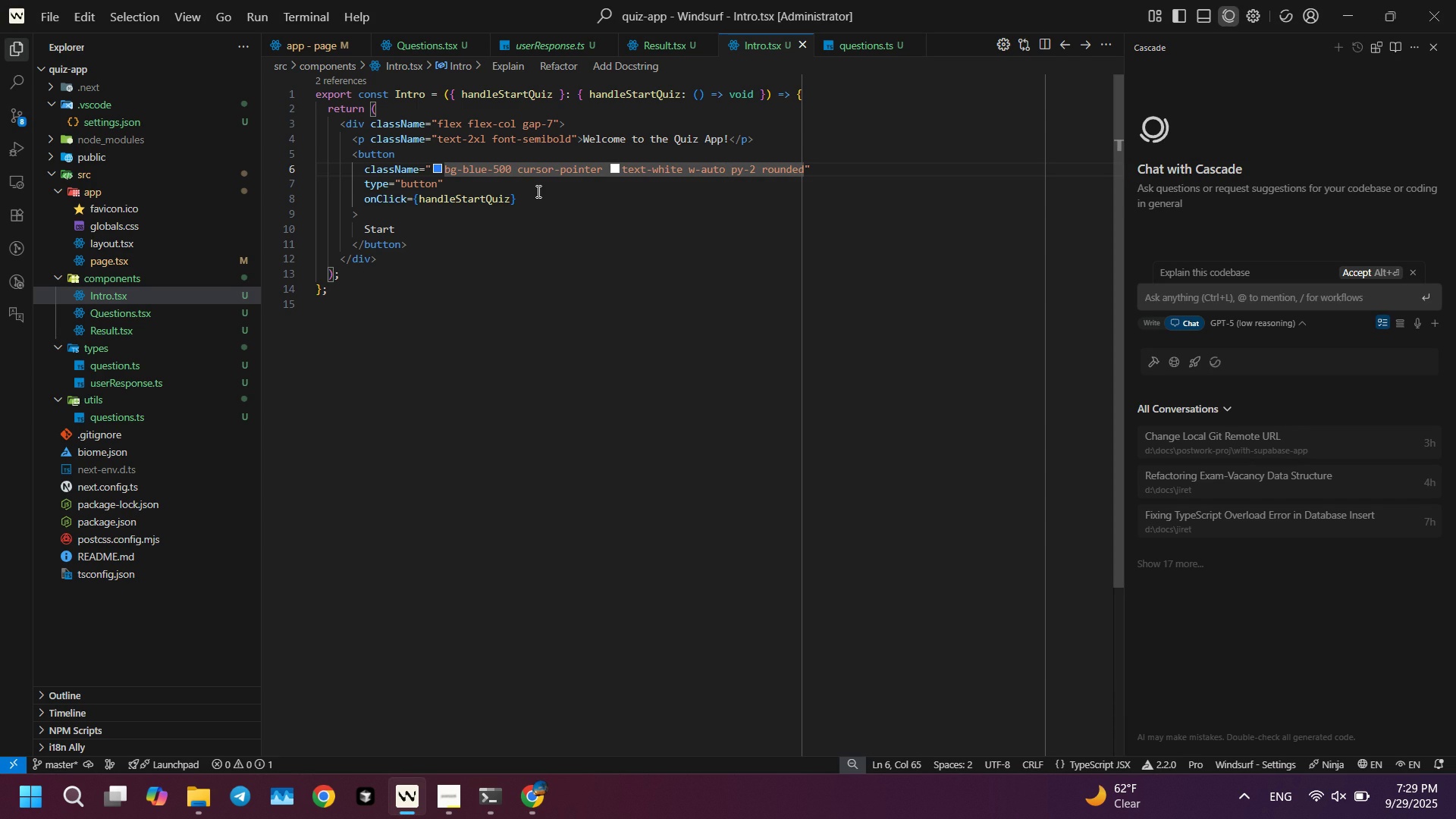 
key(ArrowUp)
 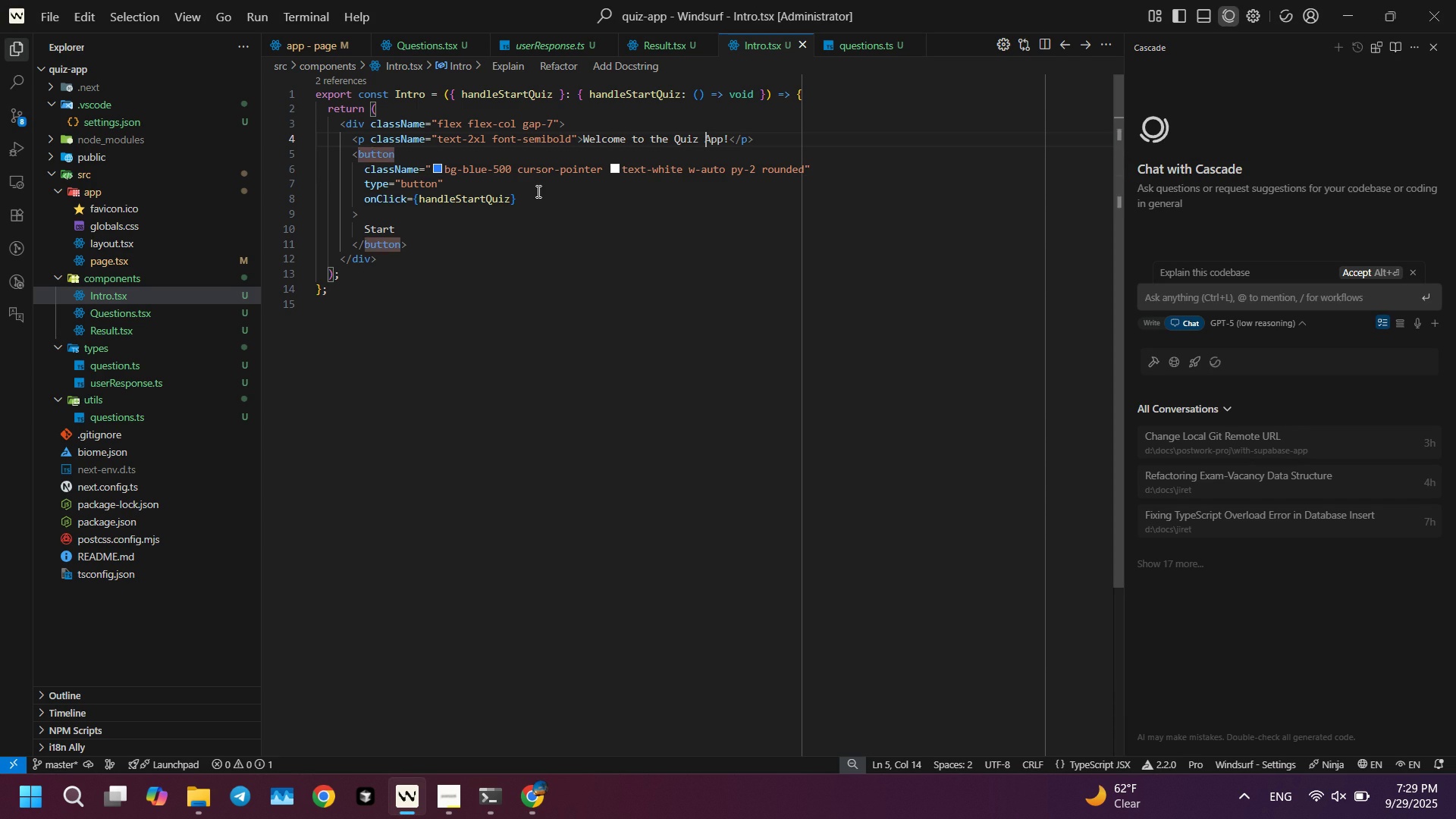 
key(ArrowUp)
 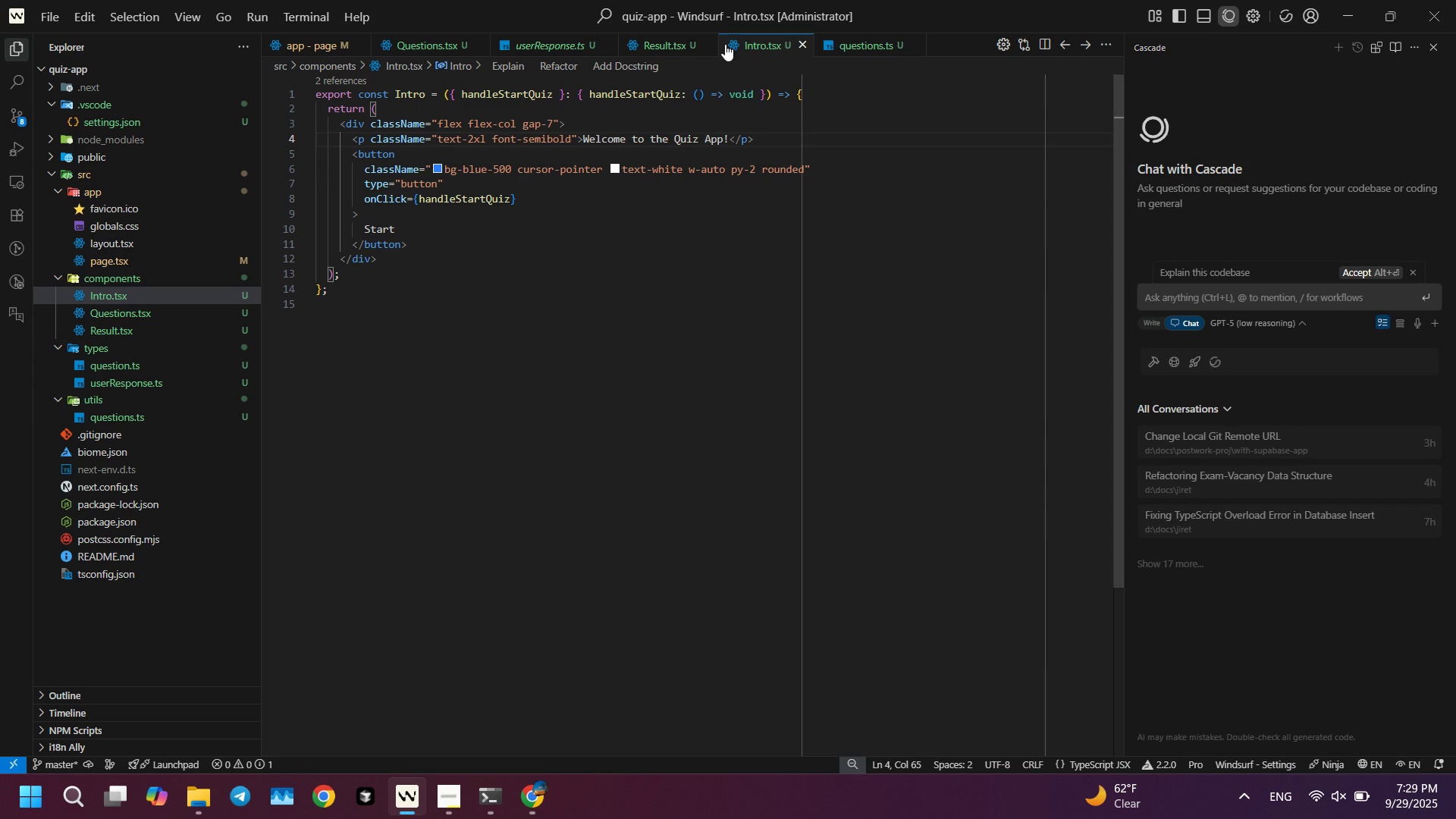 
left_click([675, 38])
 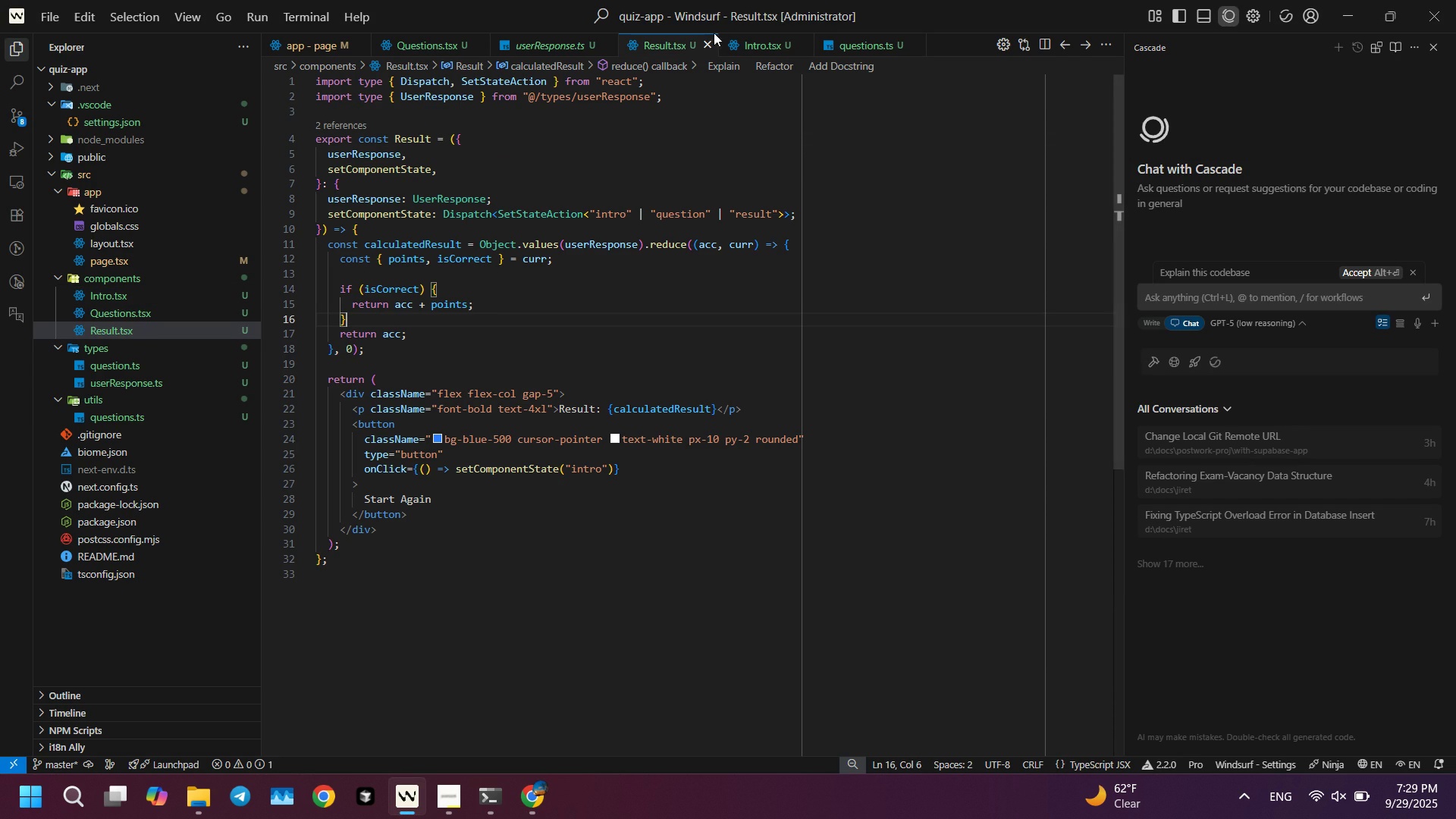 
left_click([710, 39])
 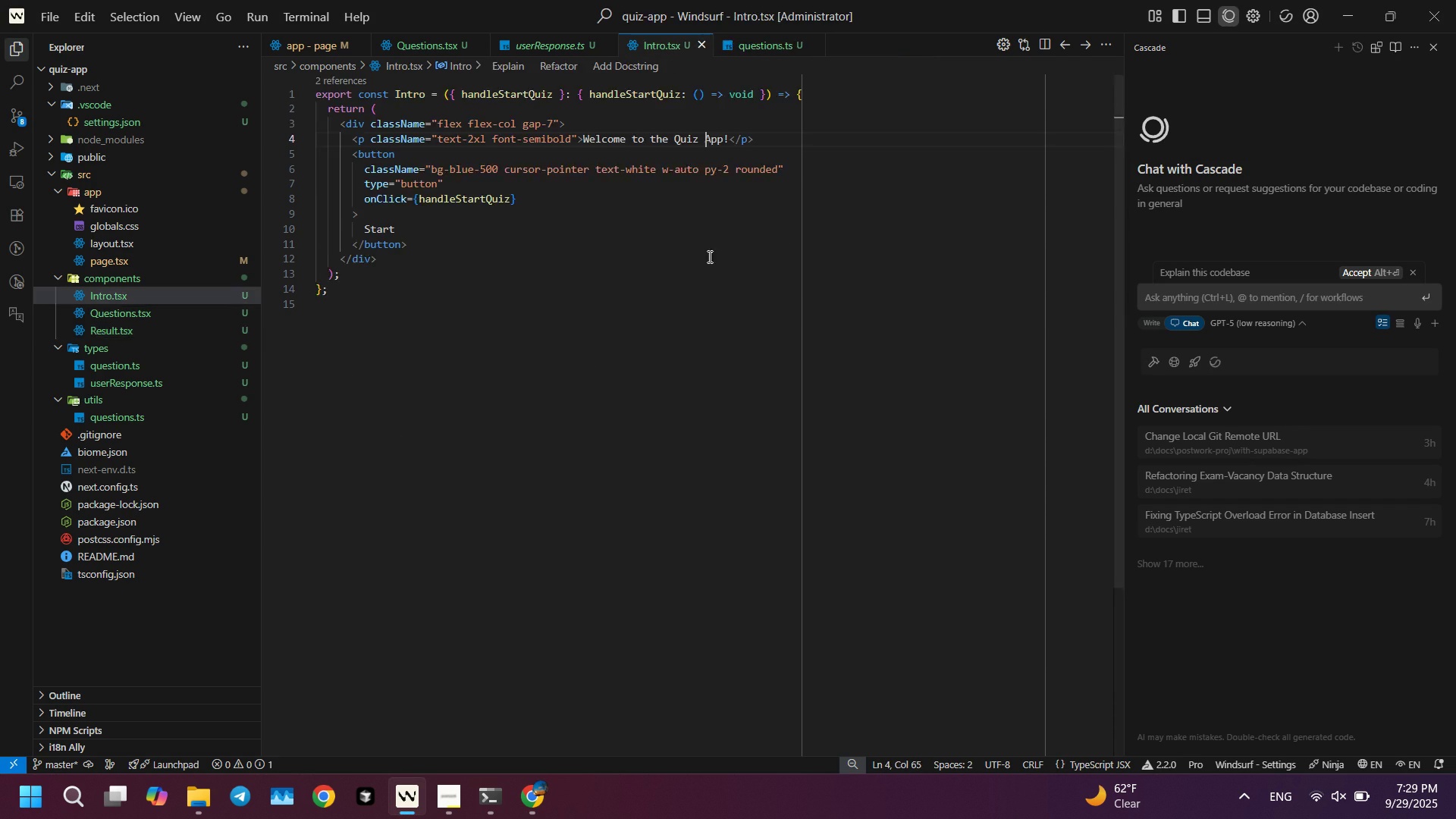 
key(Alt+AltLeft)
 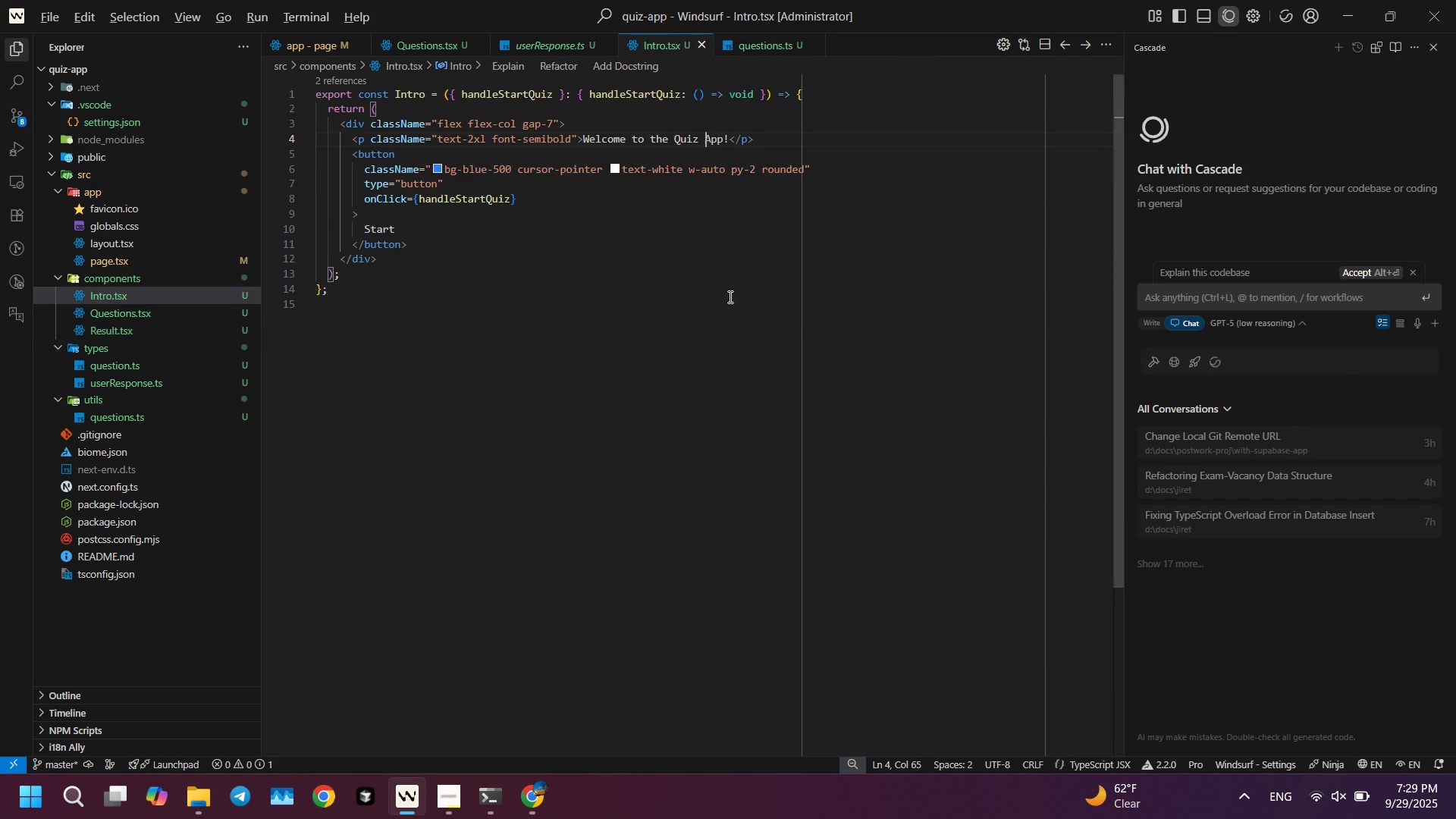 
key(Alt+Tab)
 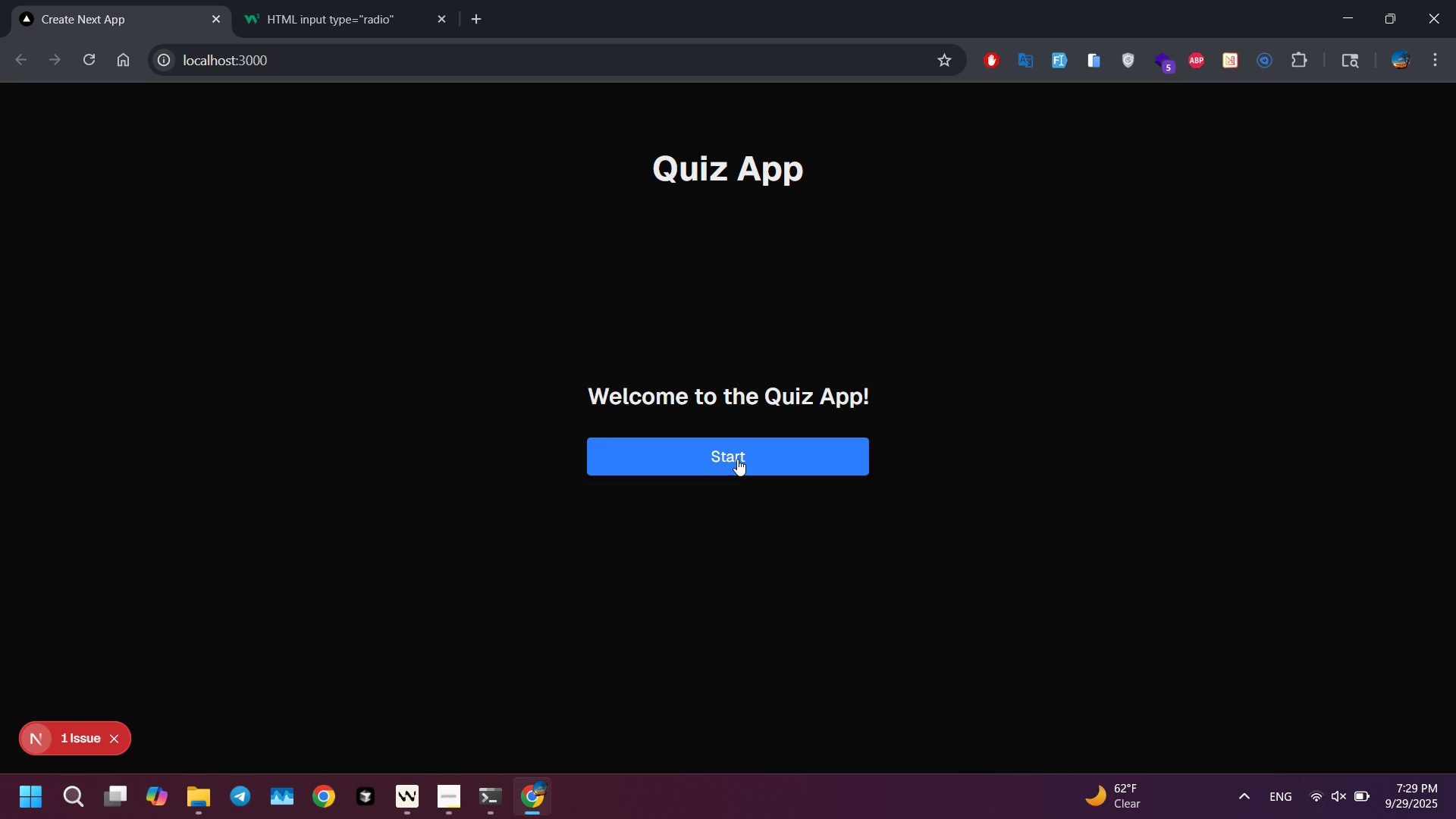 
left_click([737, 459])
 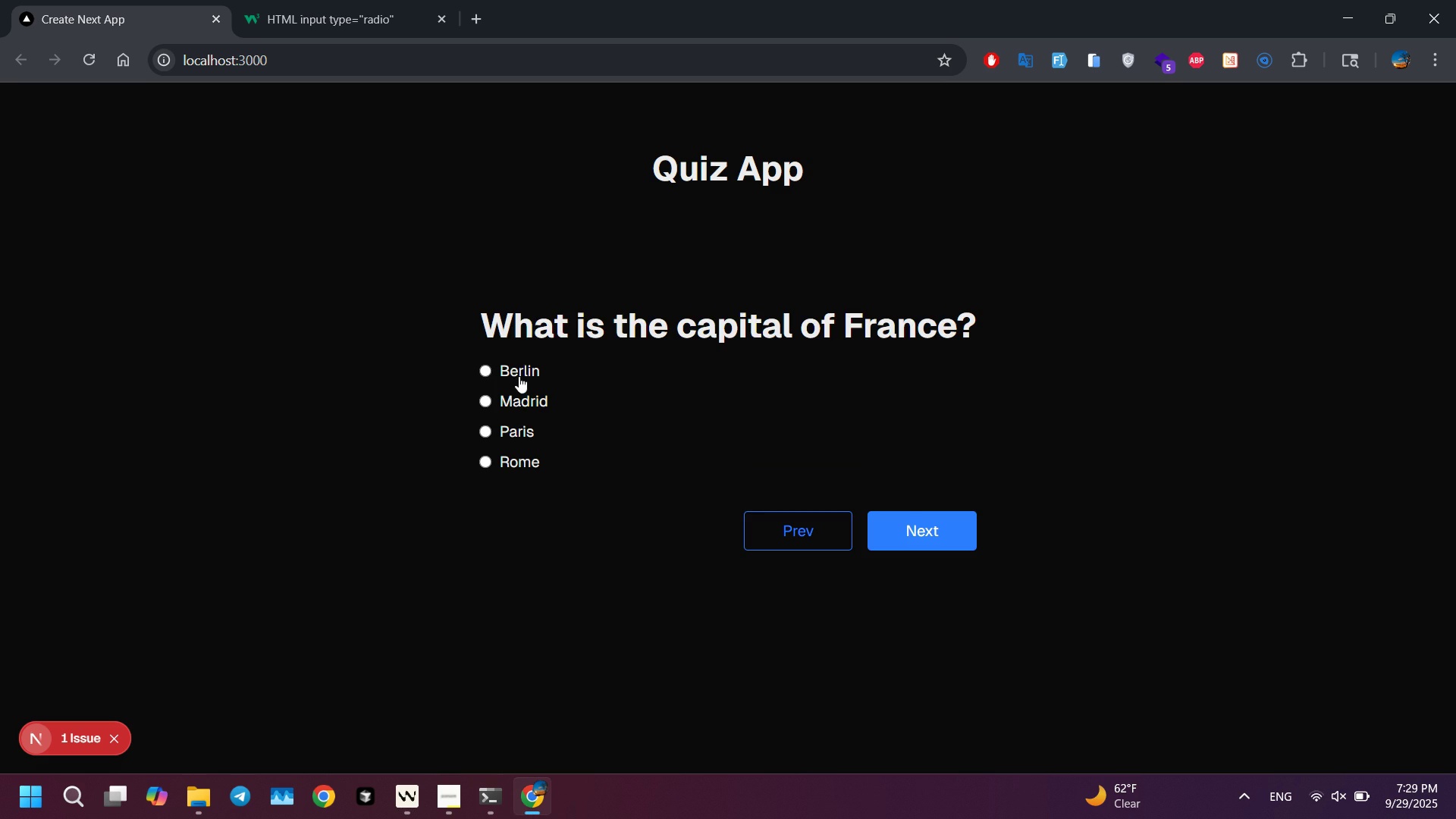 
left_click([519, 376])
 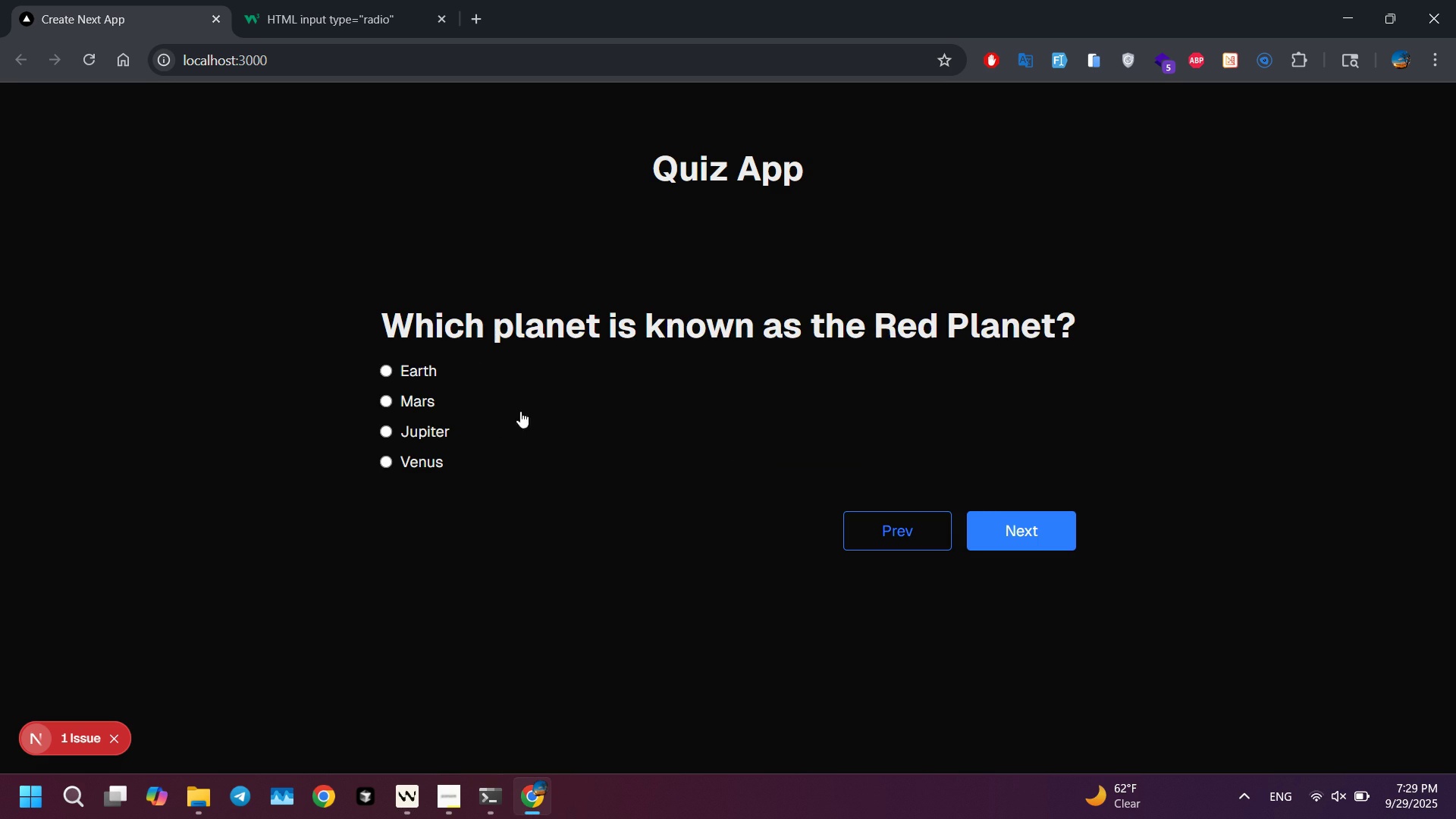 
left_click([460, 403])
 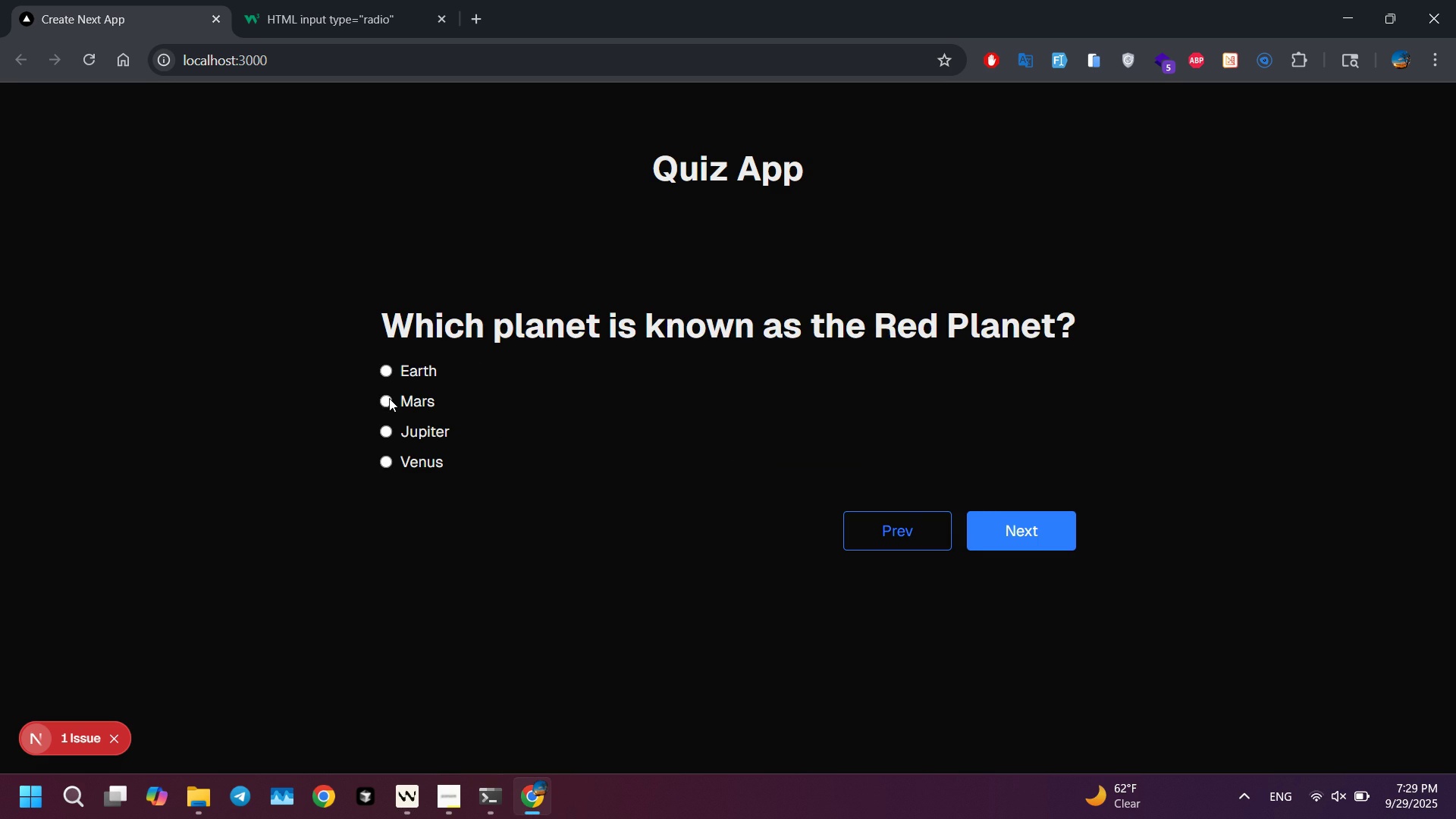 
left_click([389, 398])
 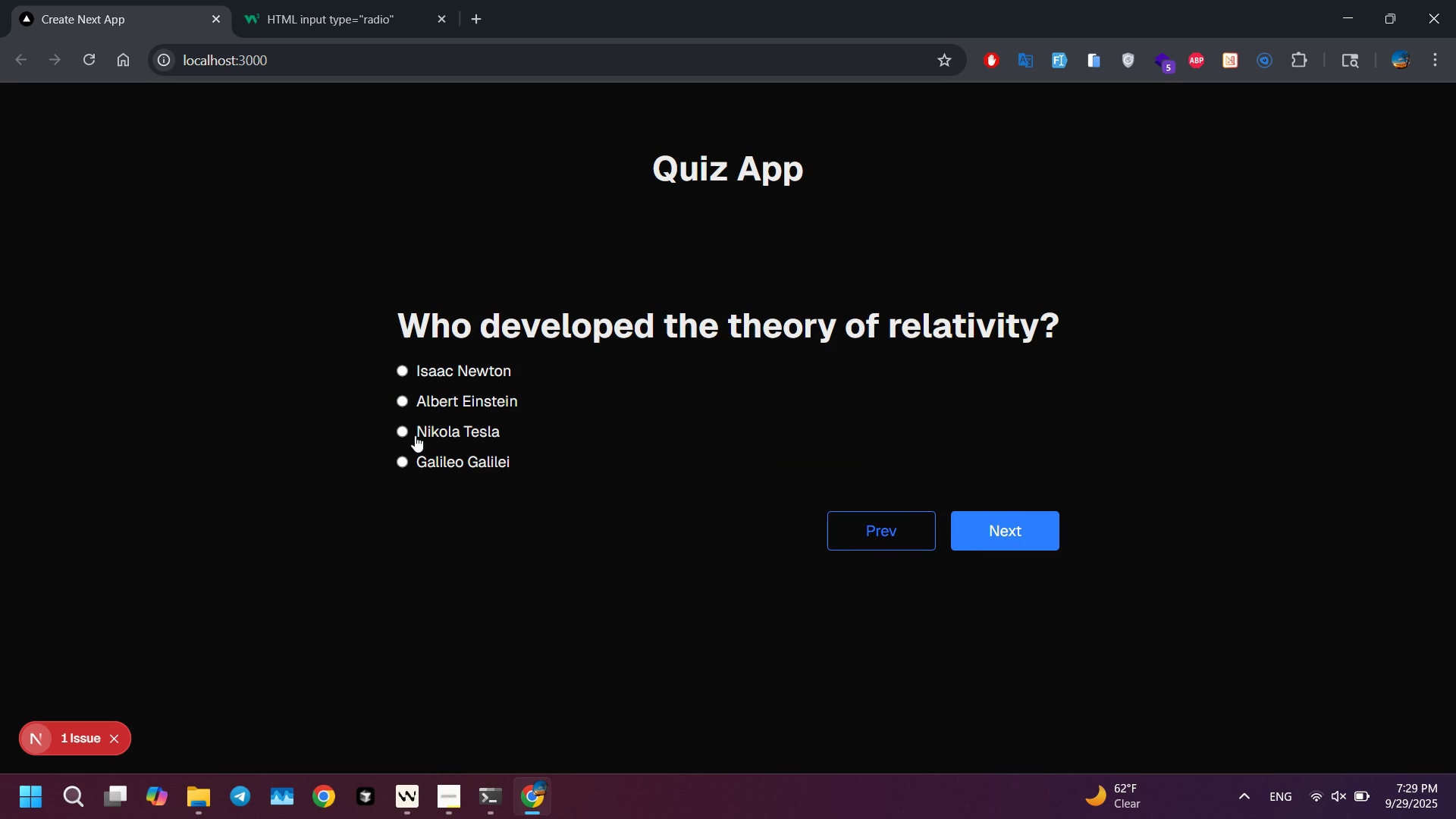 
left_click([415, 435])
 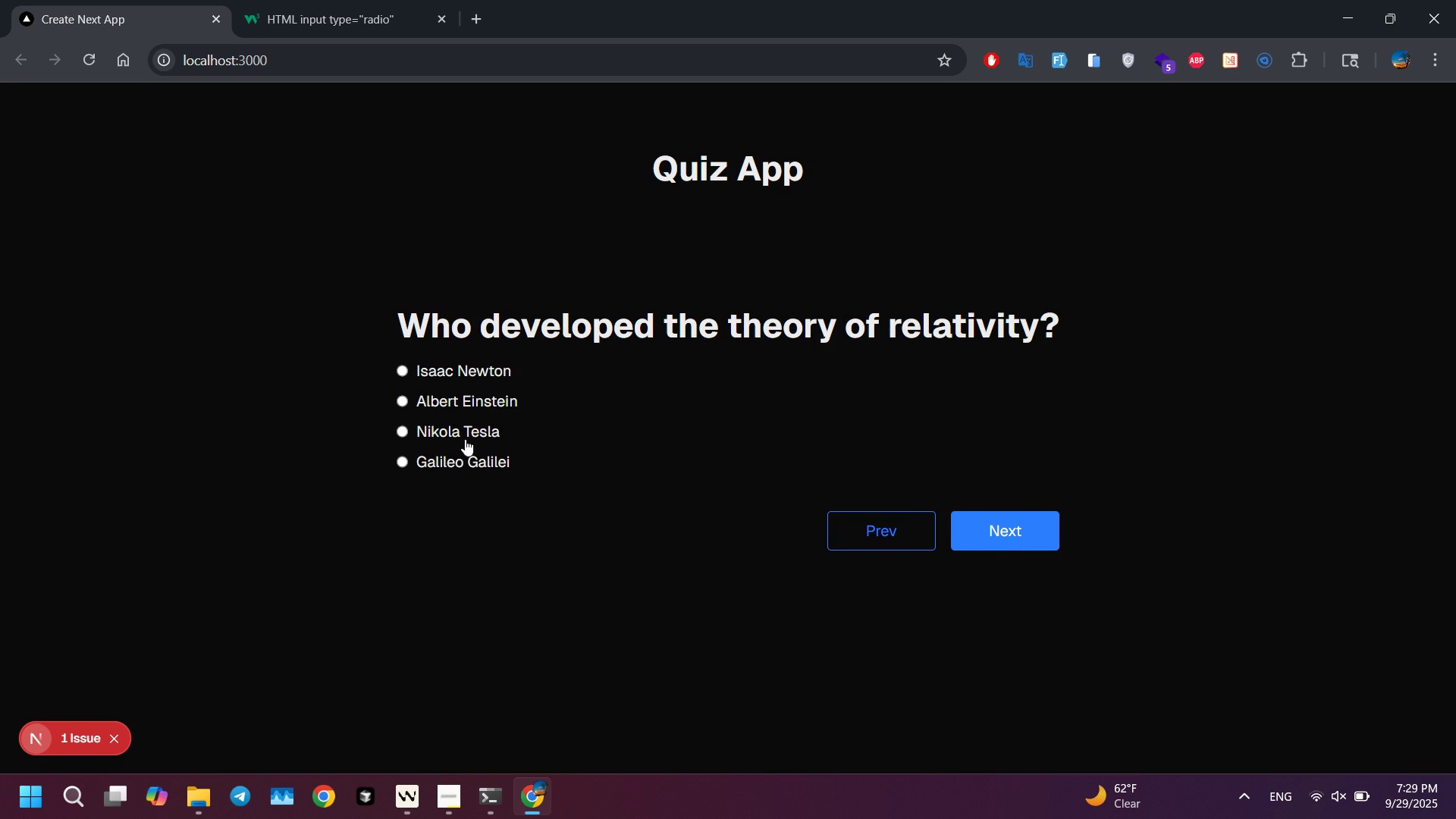 
left_click([465, 439])
 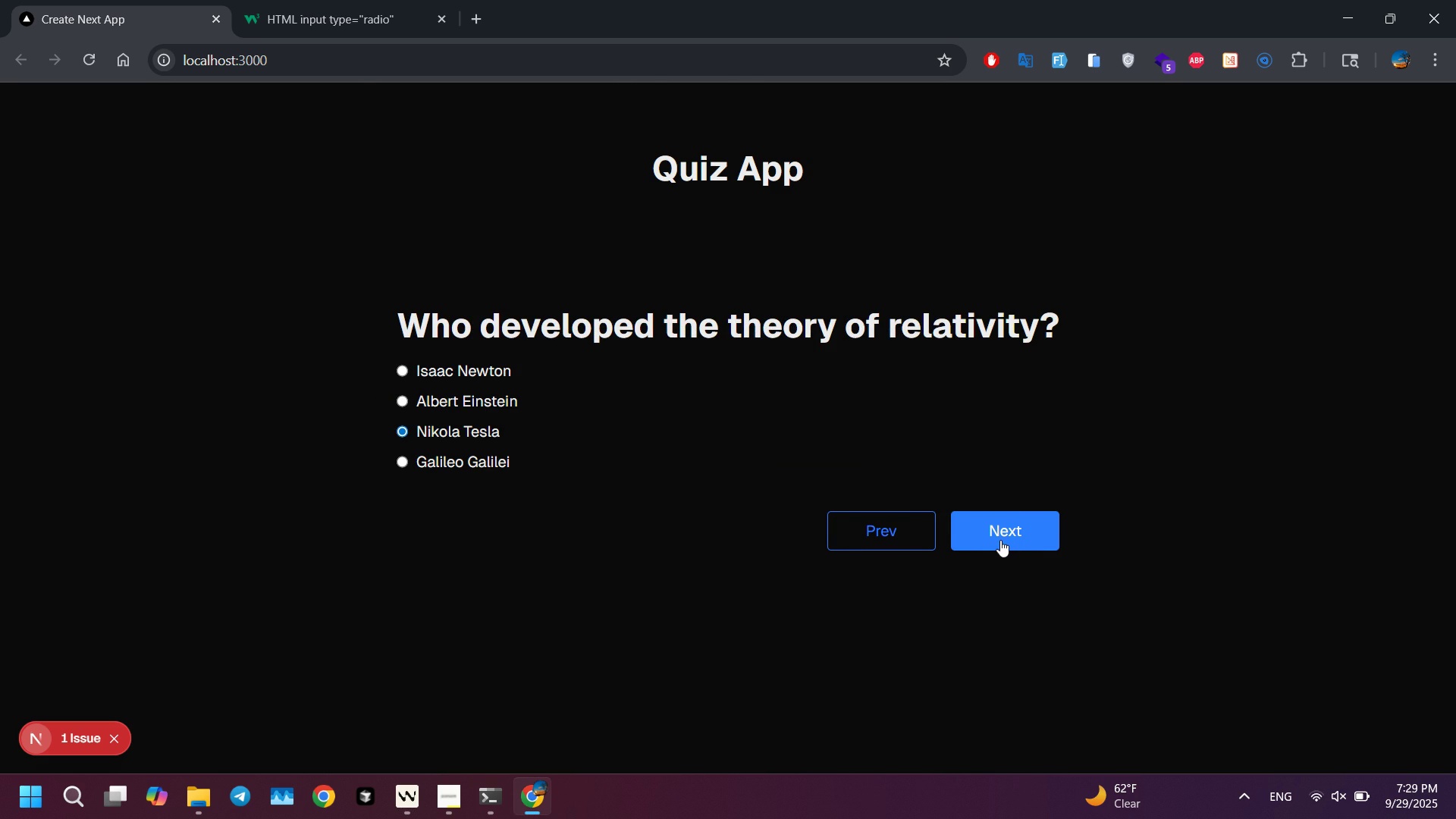 
left_click([1000, 540])
 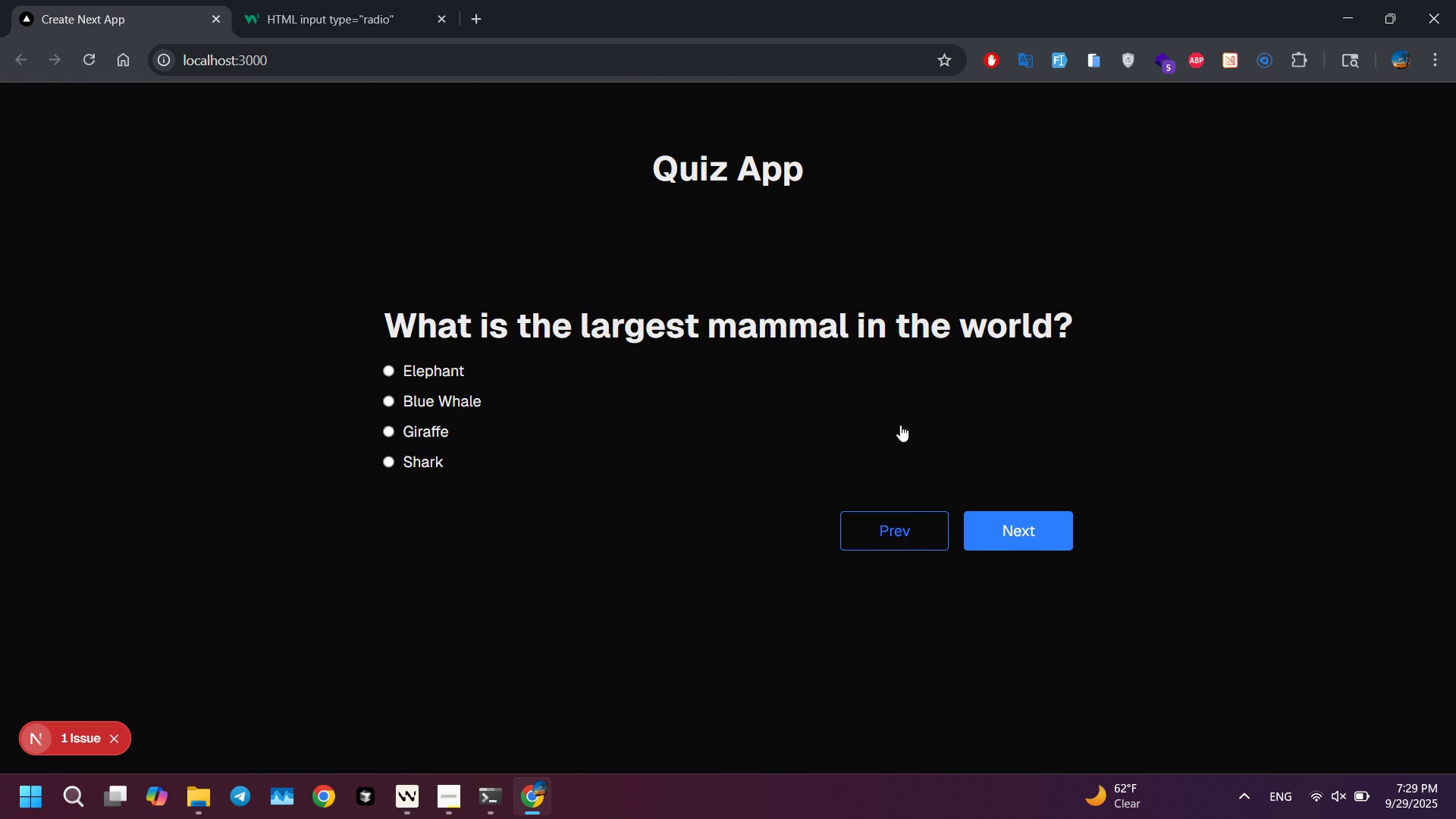 
key(Alt+AltLeft)
 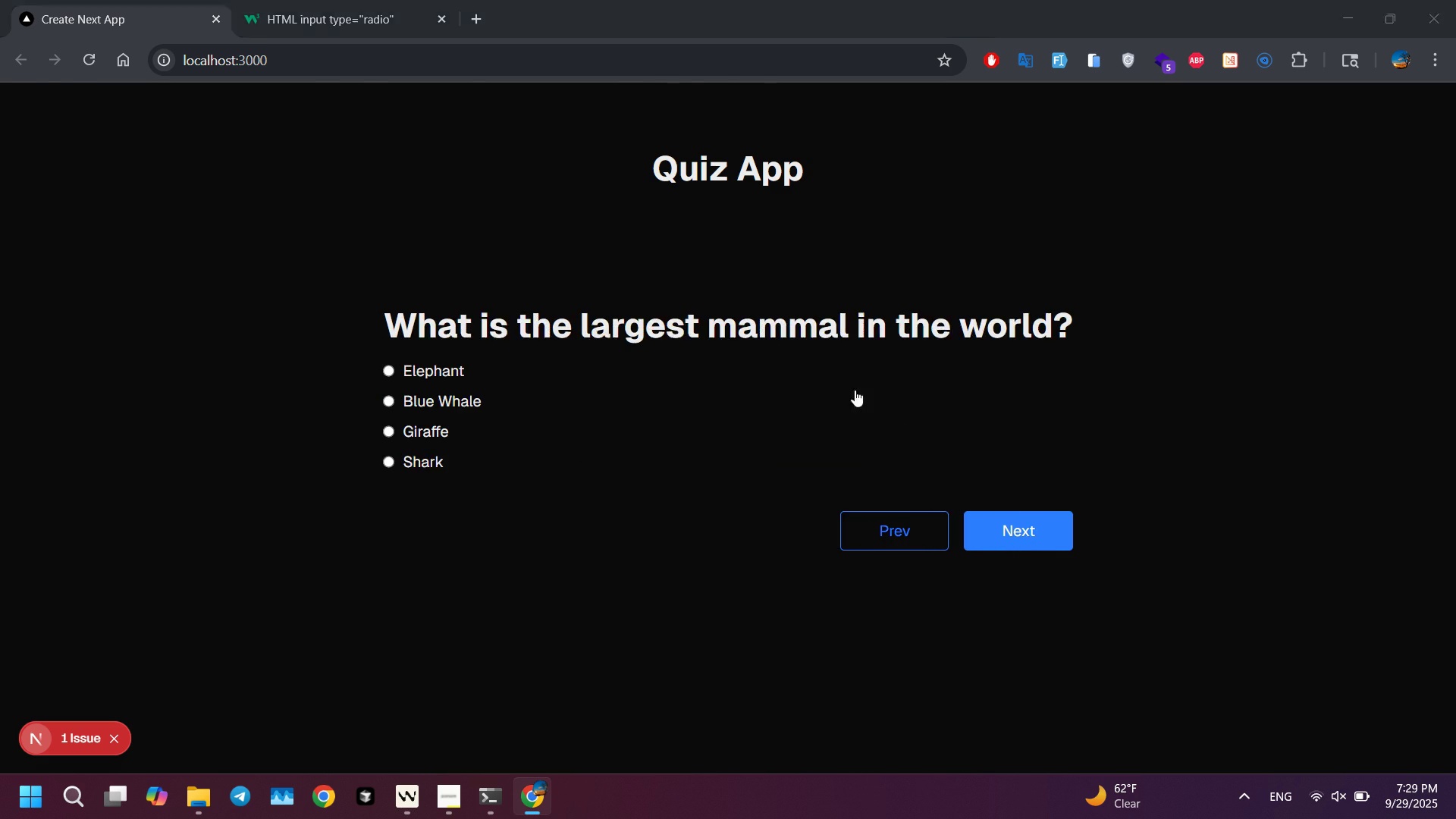 
key(Alt+Tab)
 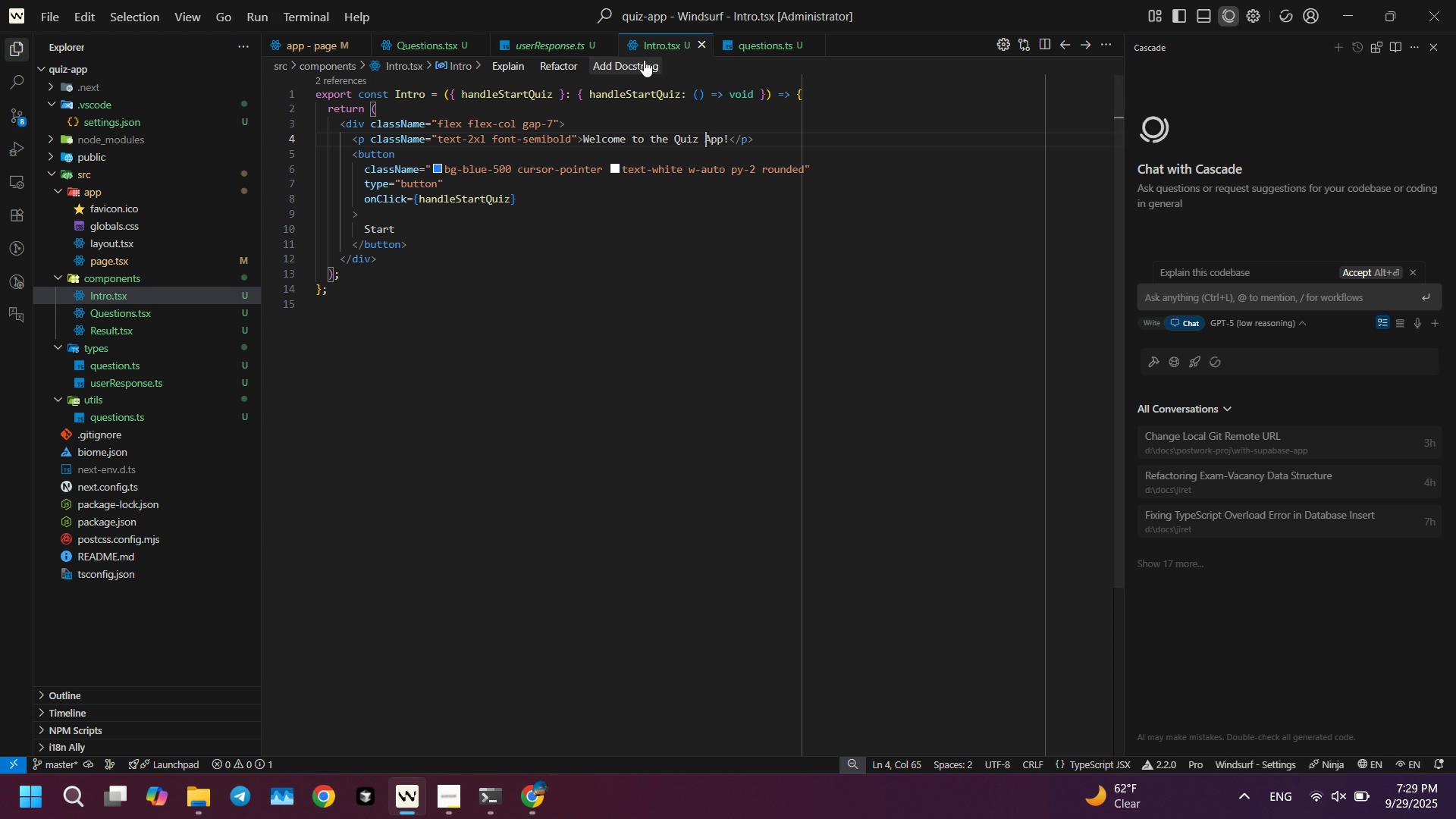 
mouse_move([658, 41])
 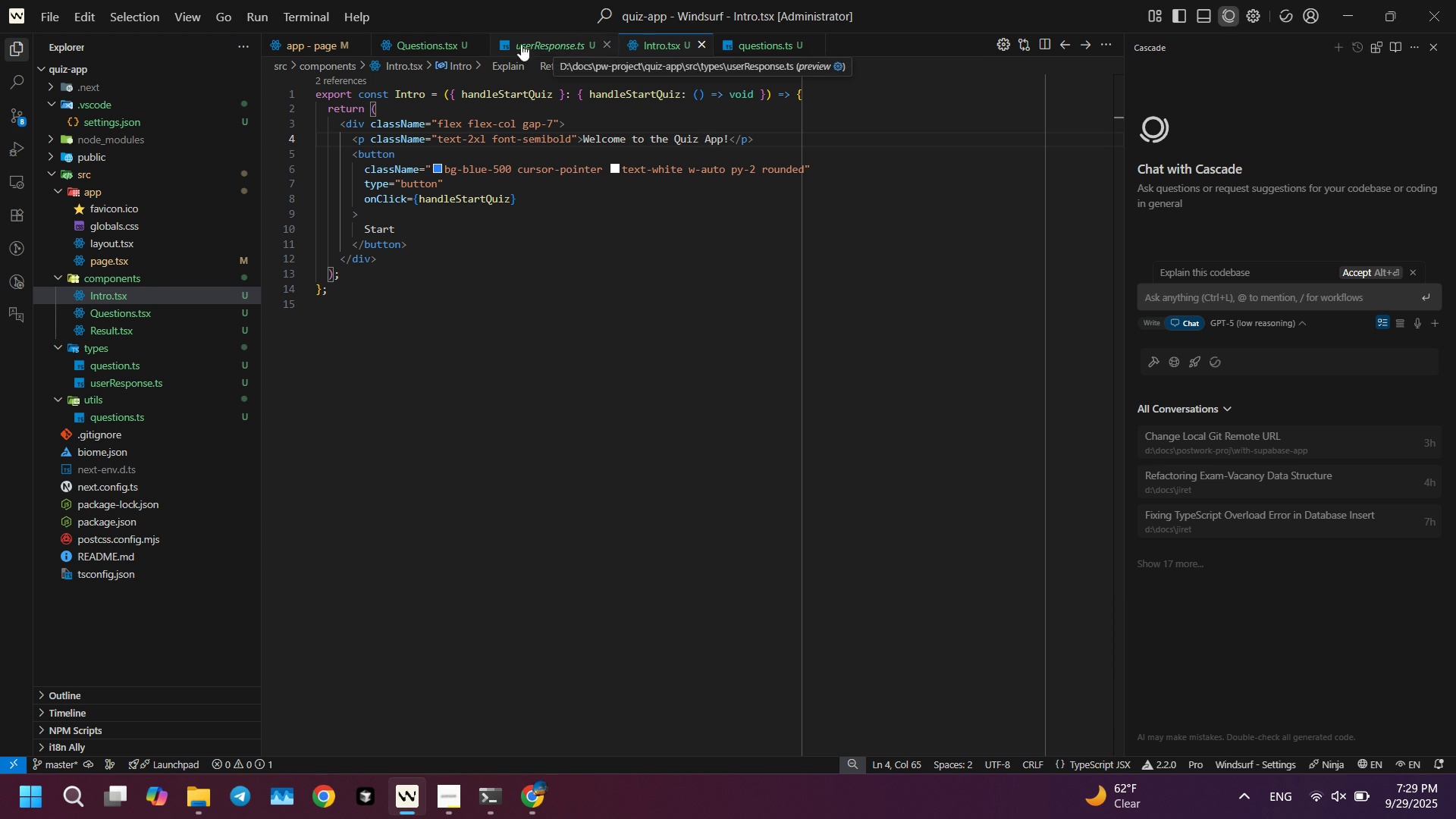 
left_click([415, 42])
 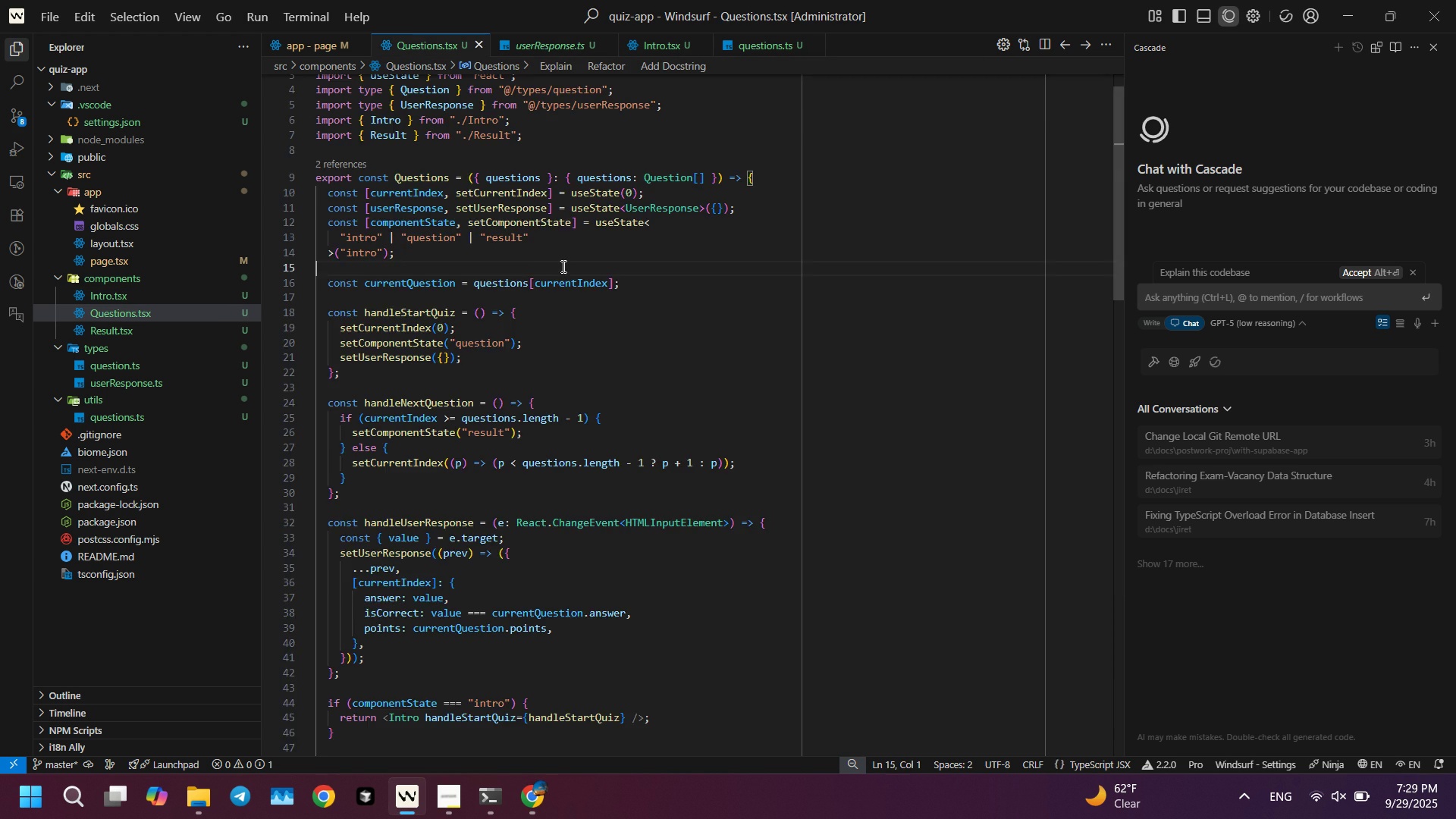 
scroll: coordinate [461, 344], scroll_direction: down, amount: 7.0
 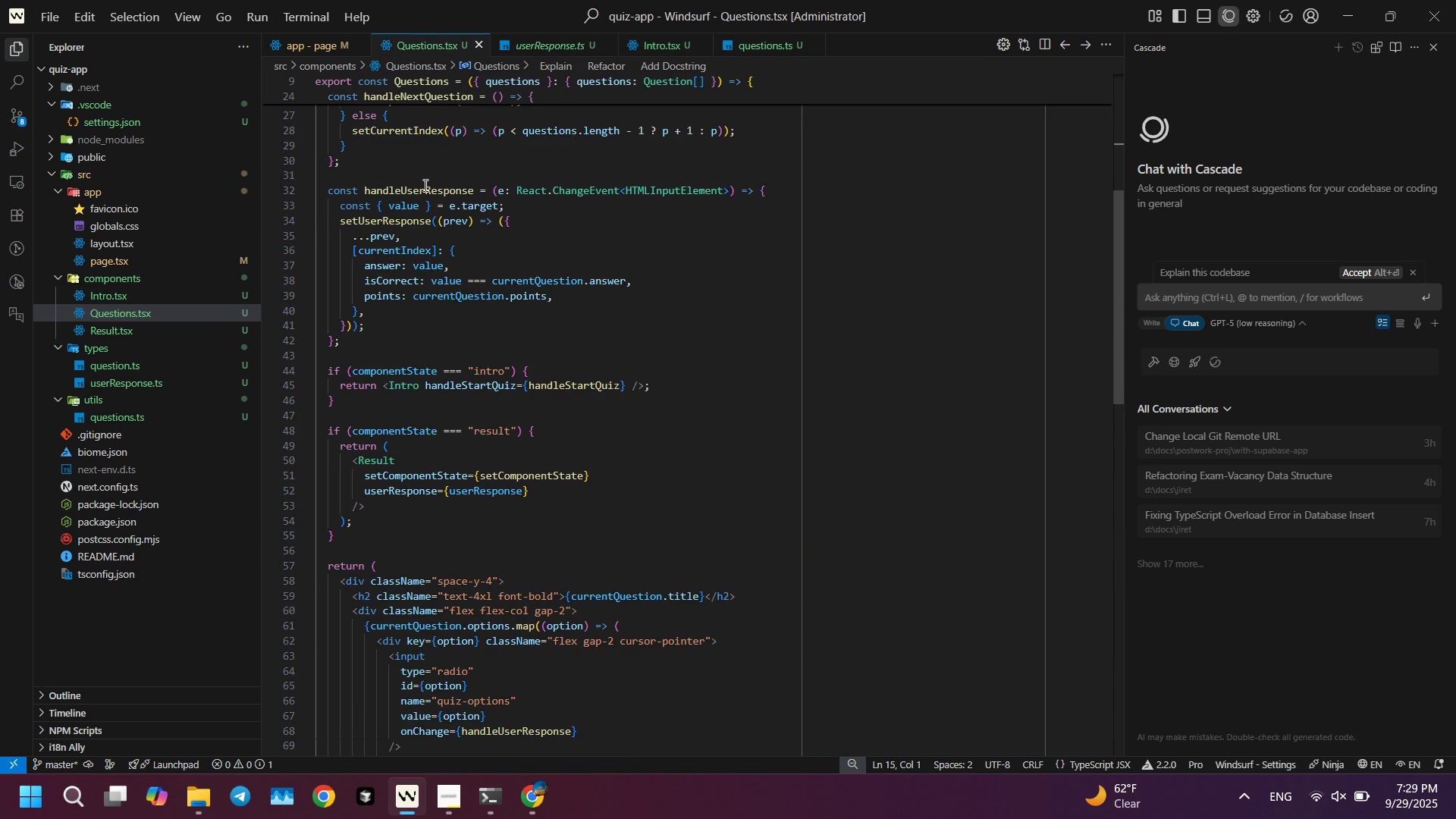 
scroll: coordinate [422, 200], scroll_direction: up, amount: 4.0
 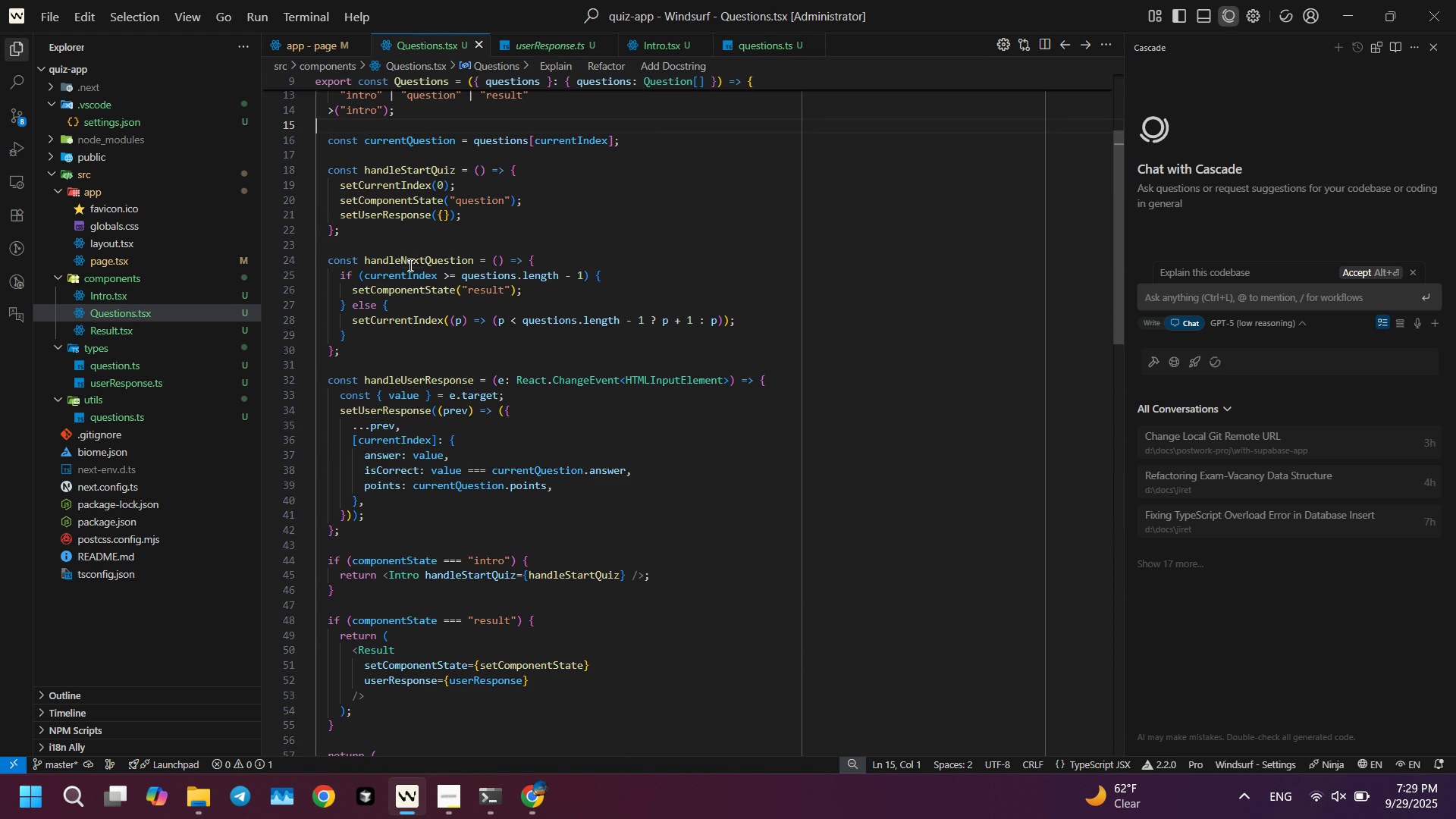 
left_click([409, 265])
 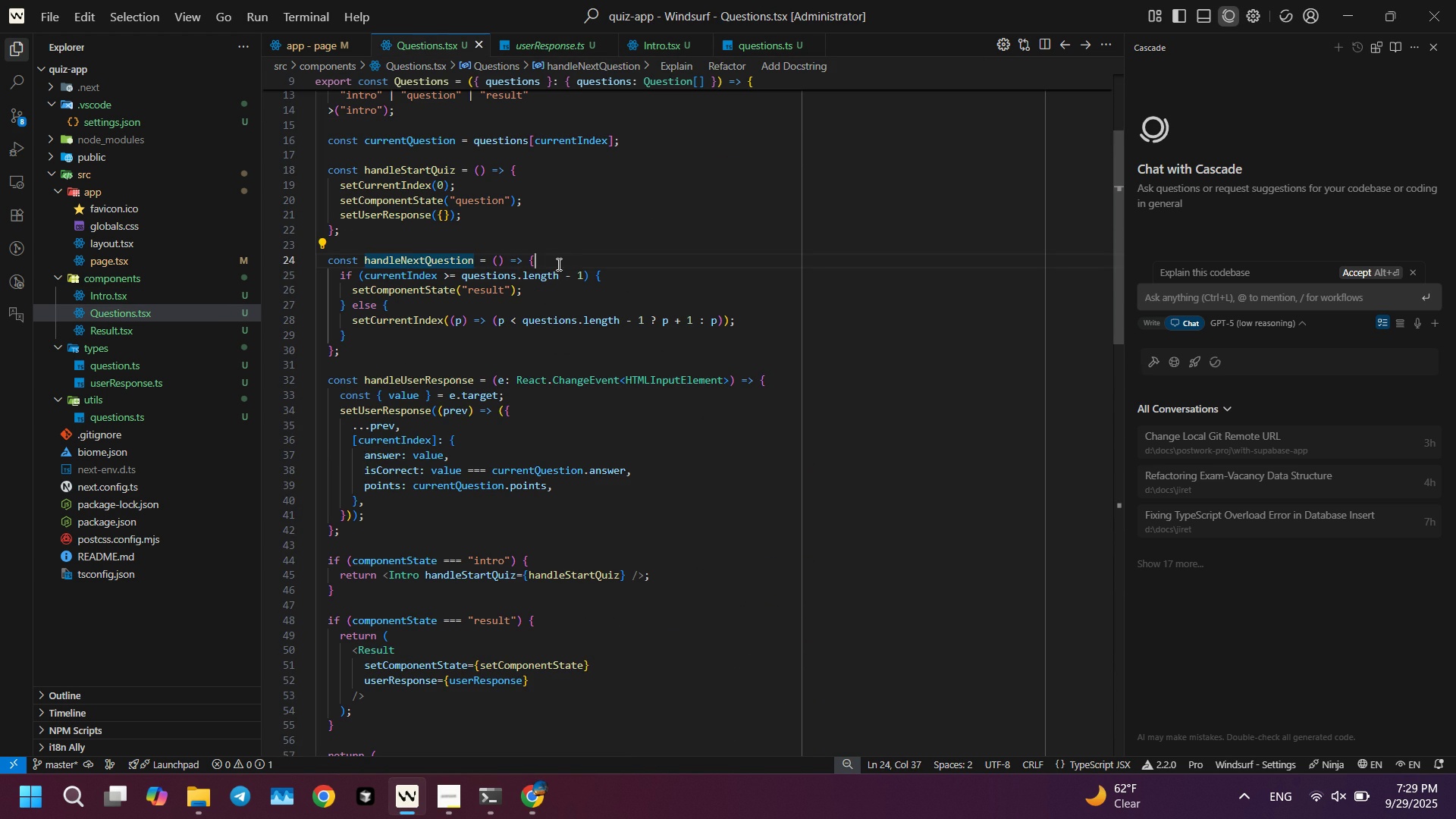 
left_click([557, 264])
 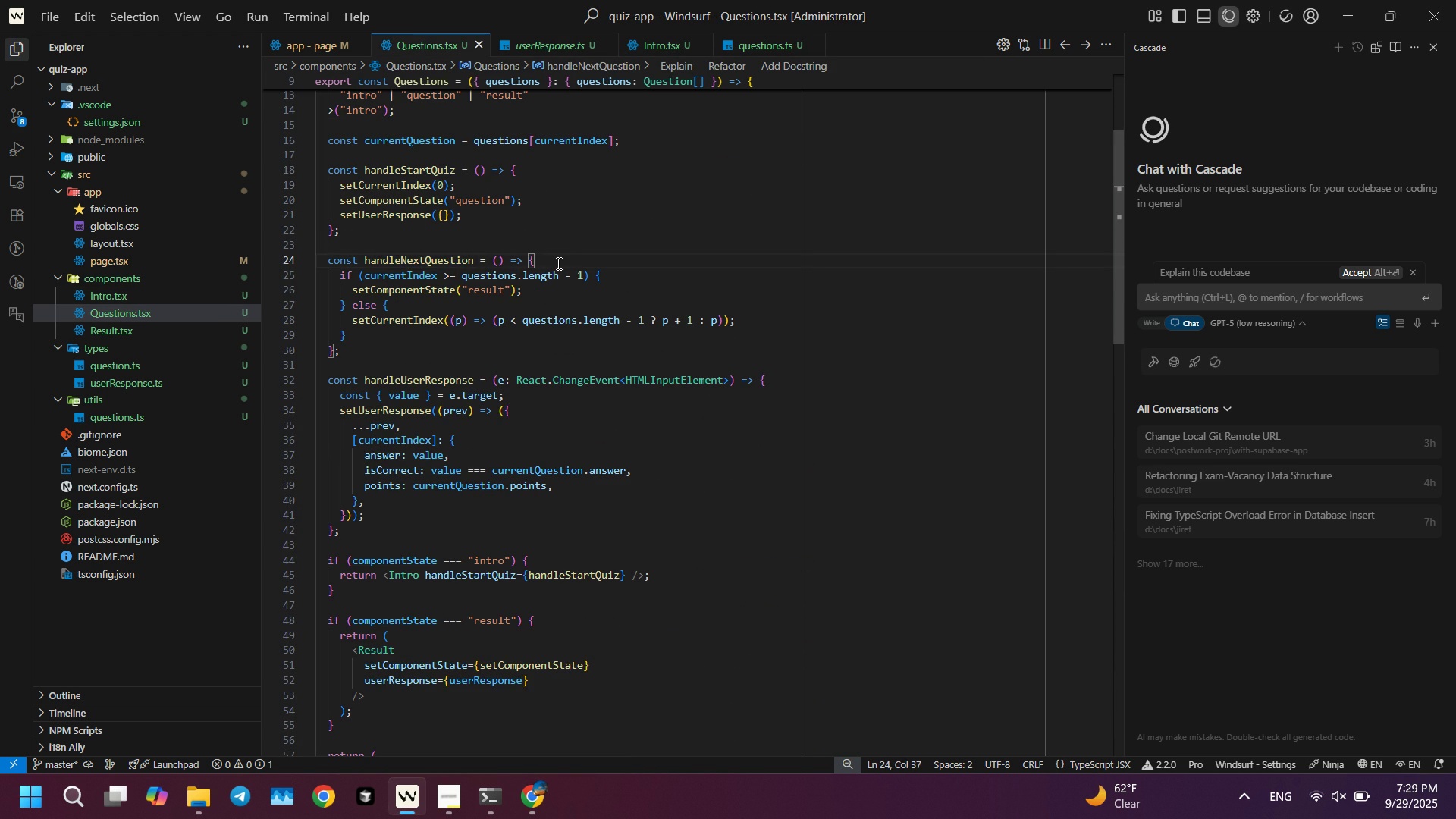 
key(Enter)
 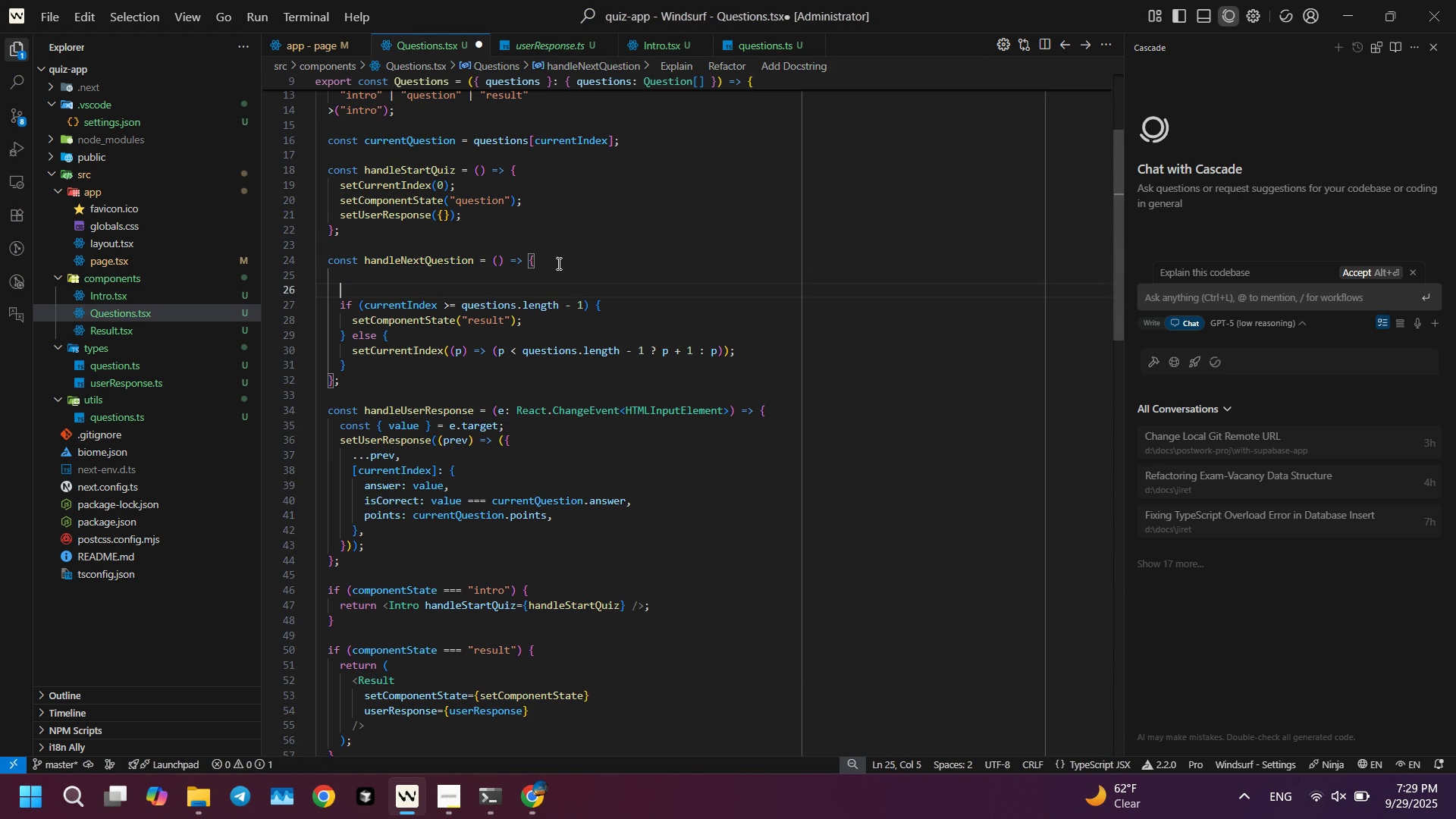 
key(Enter)
 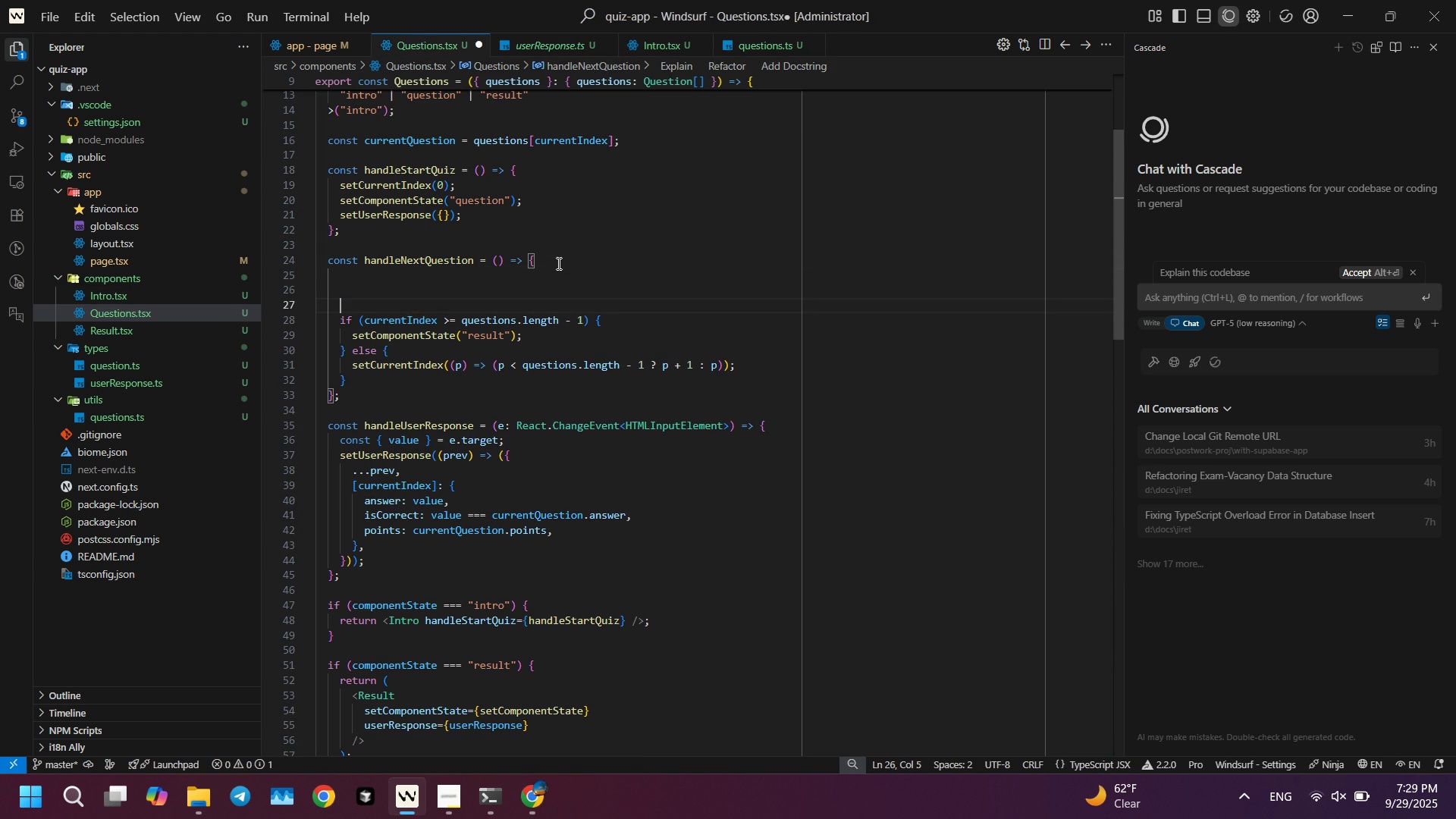 
key(Enter)
 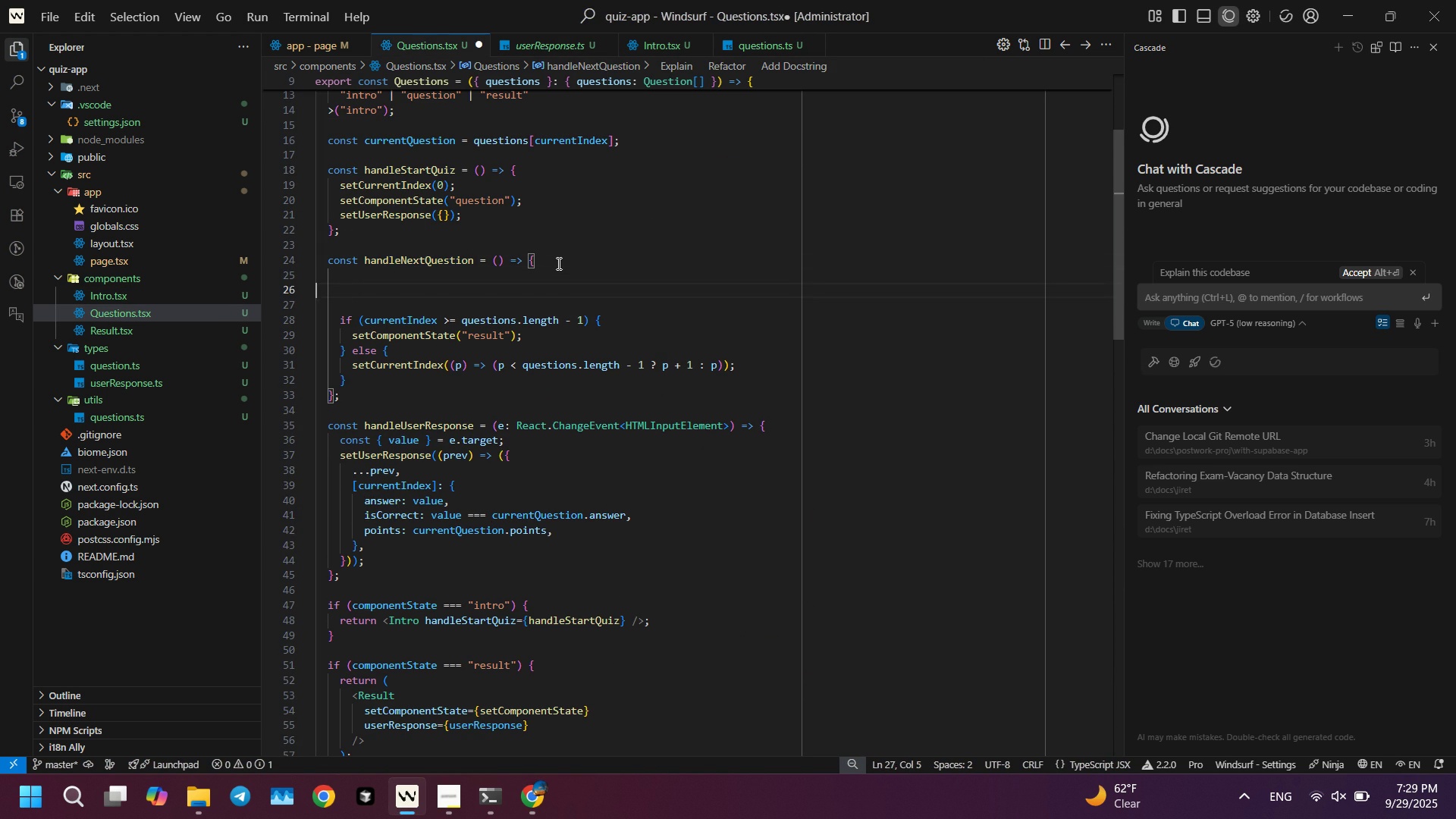 
key(ArrowUp)
 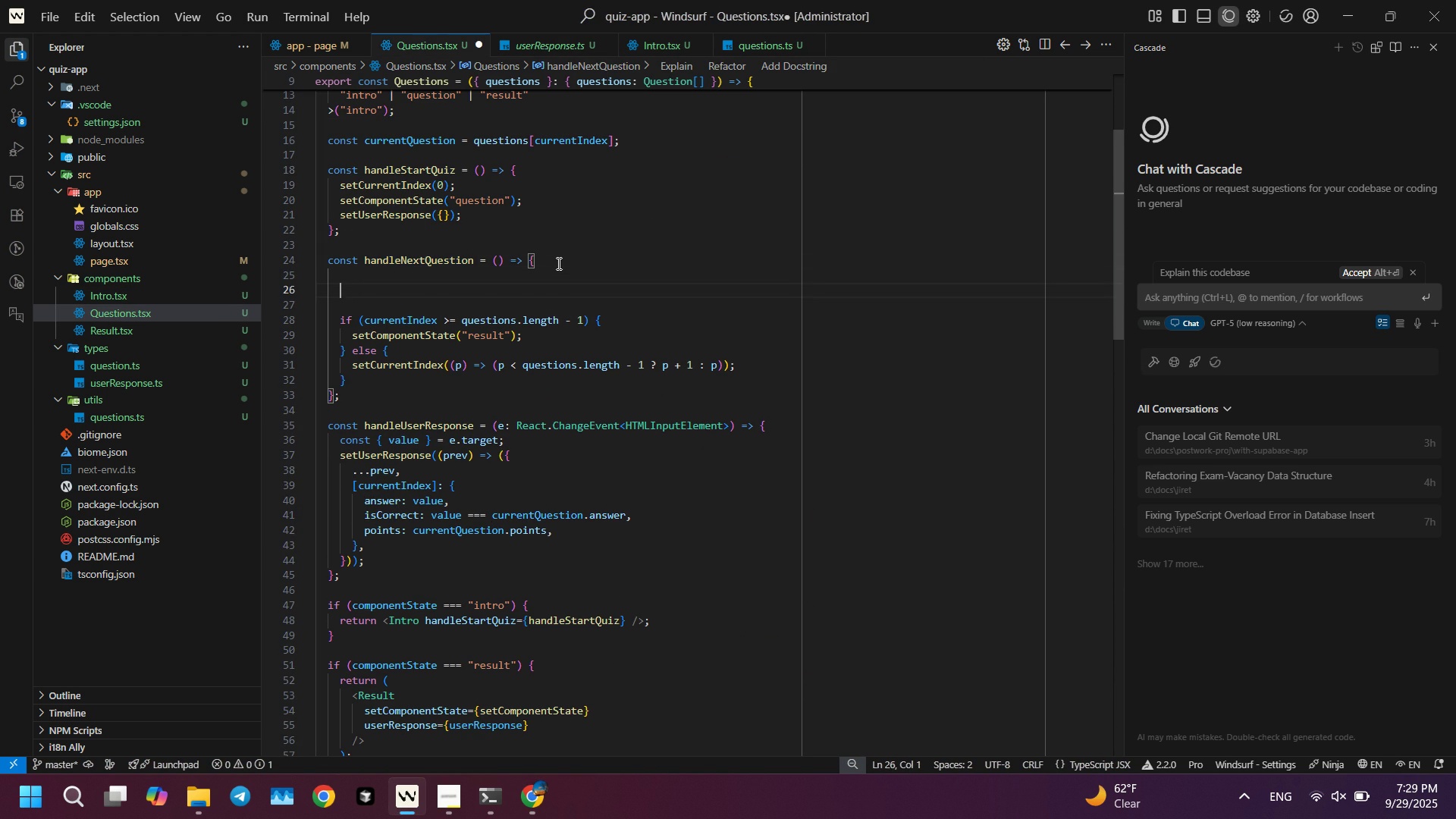 
key(Tab)
 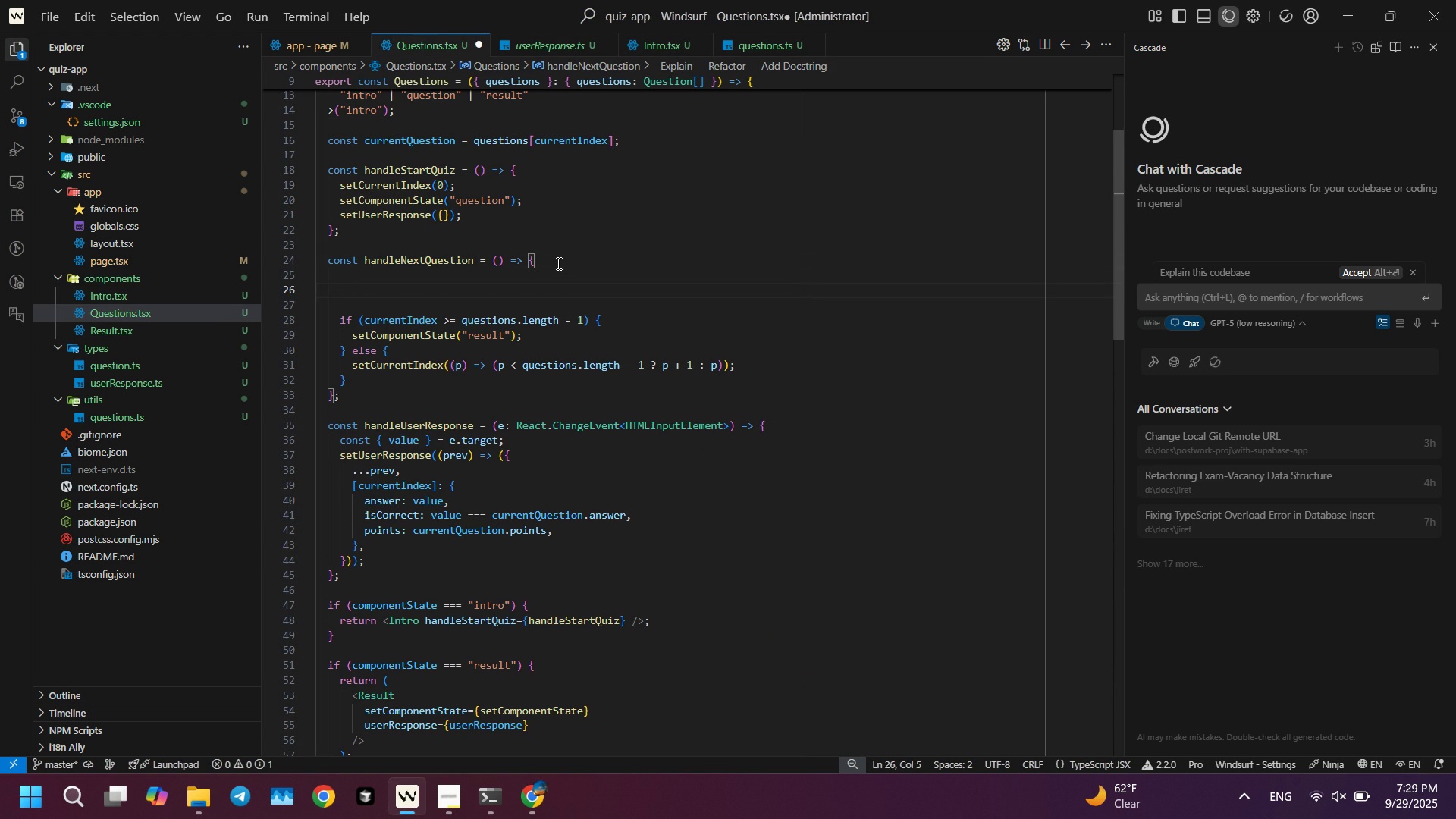 
key(ArrowDown)
 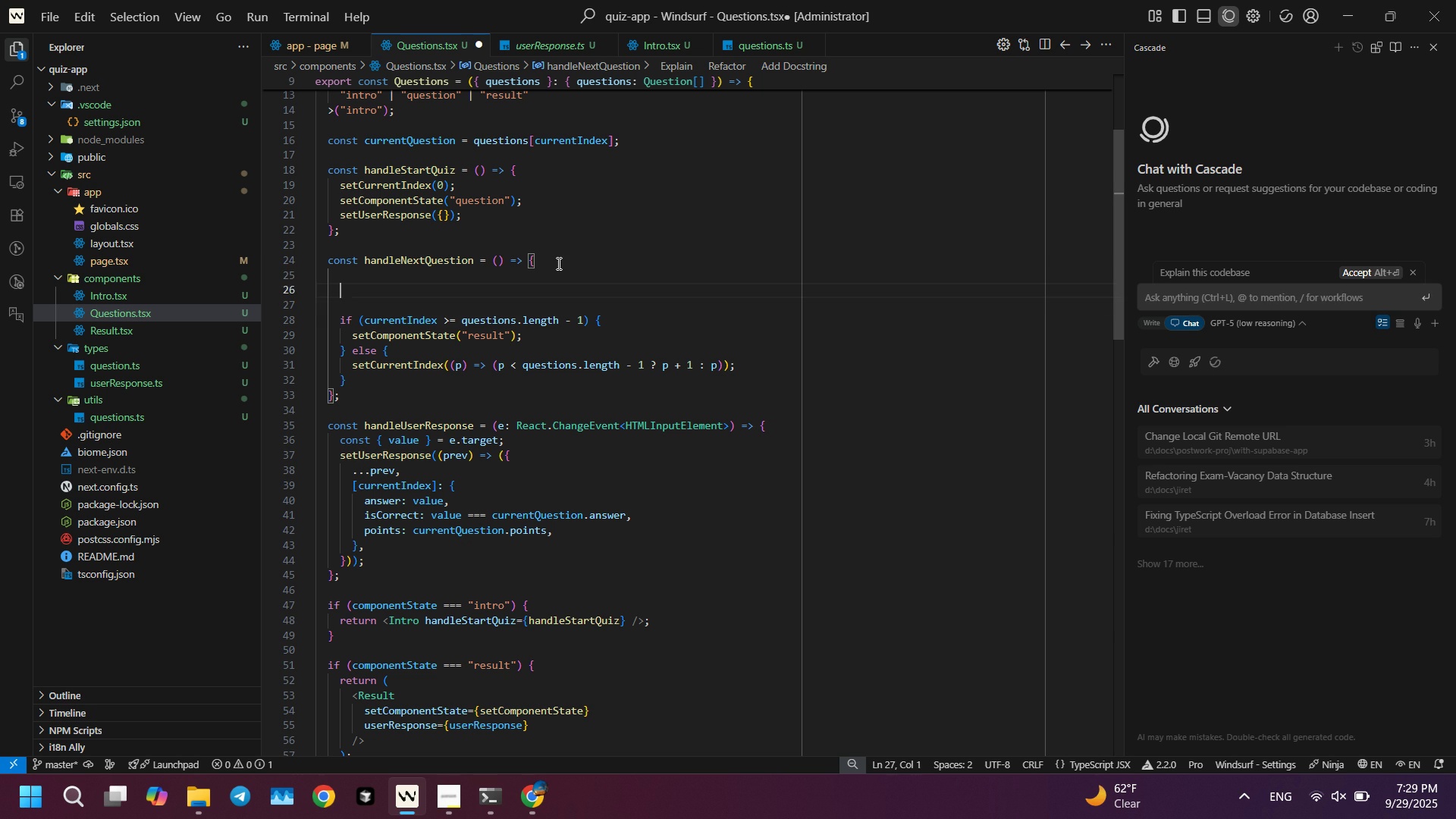 
key(ArrowUp)
 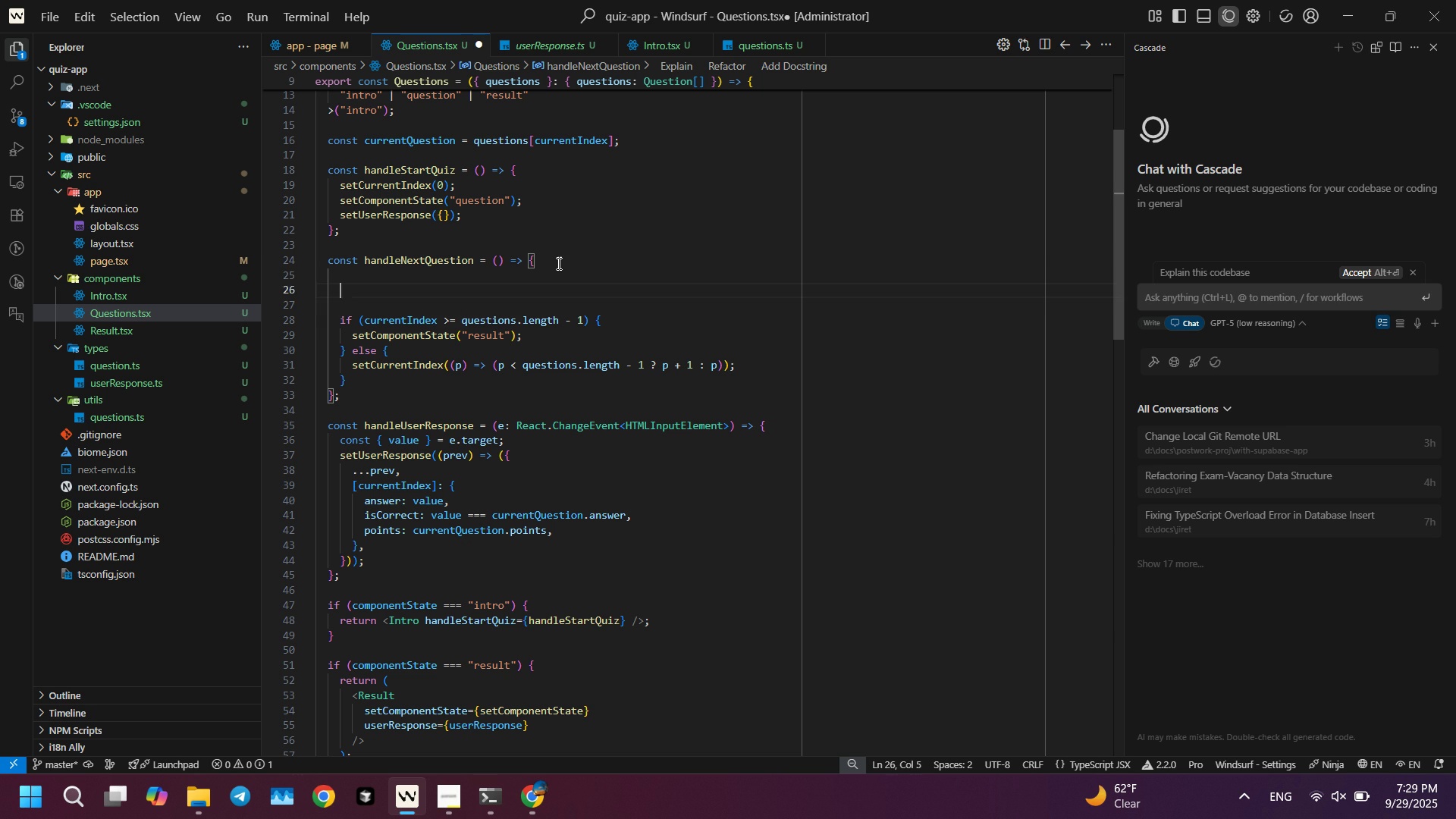 
key(ArrowUp)
 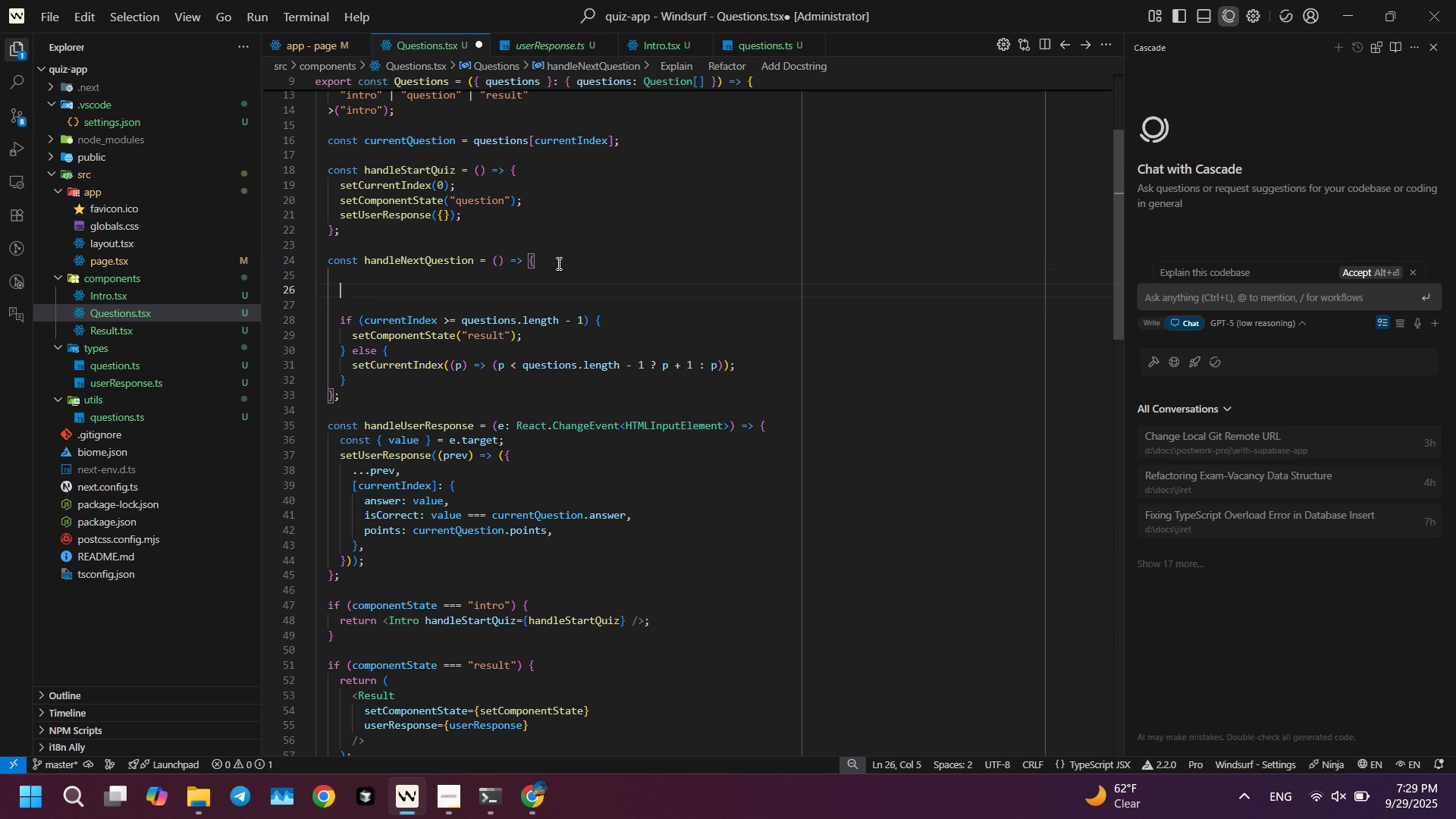 
key(ArrowDown)
 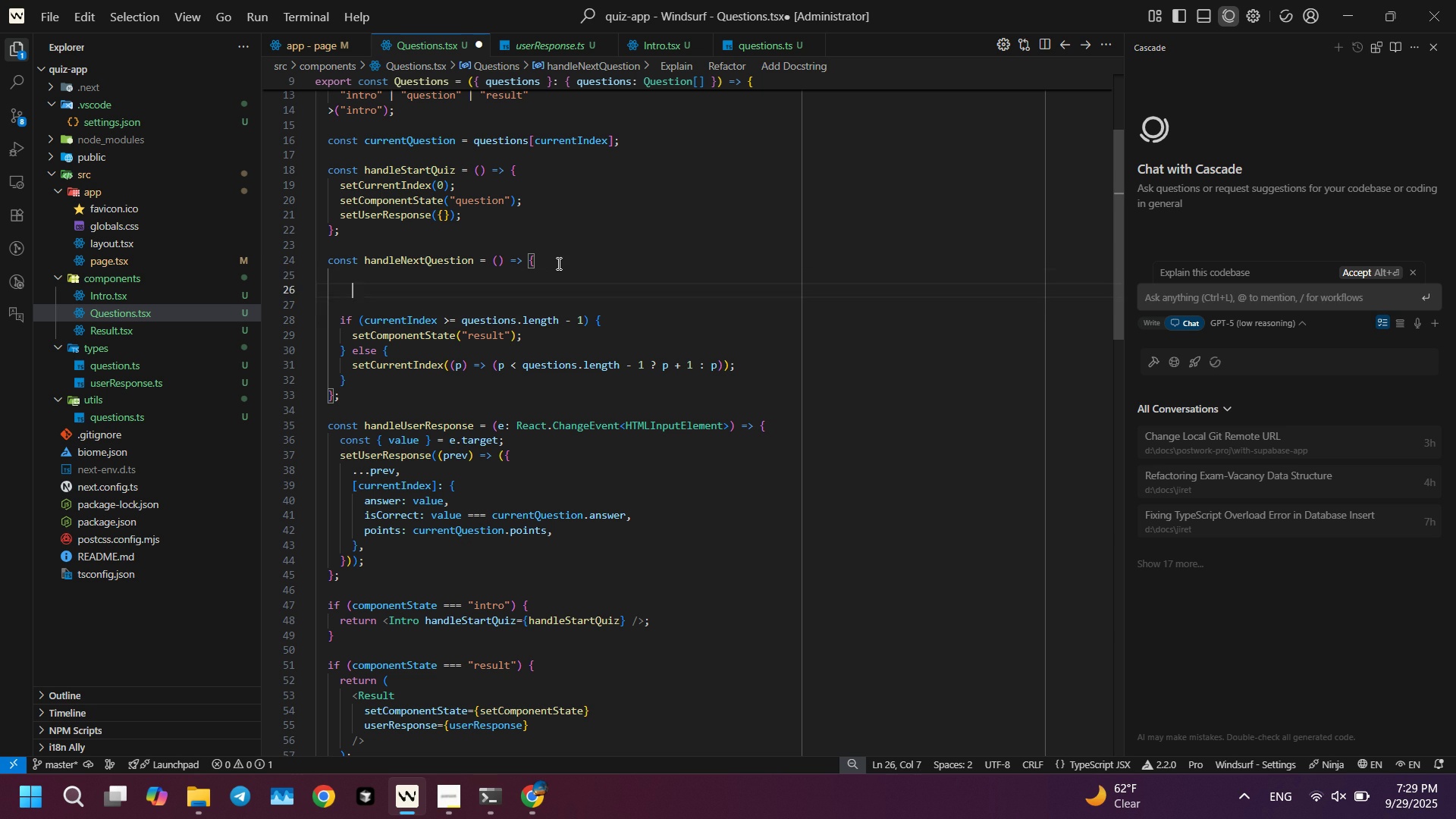 
key(Tab)
 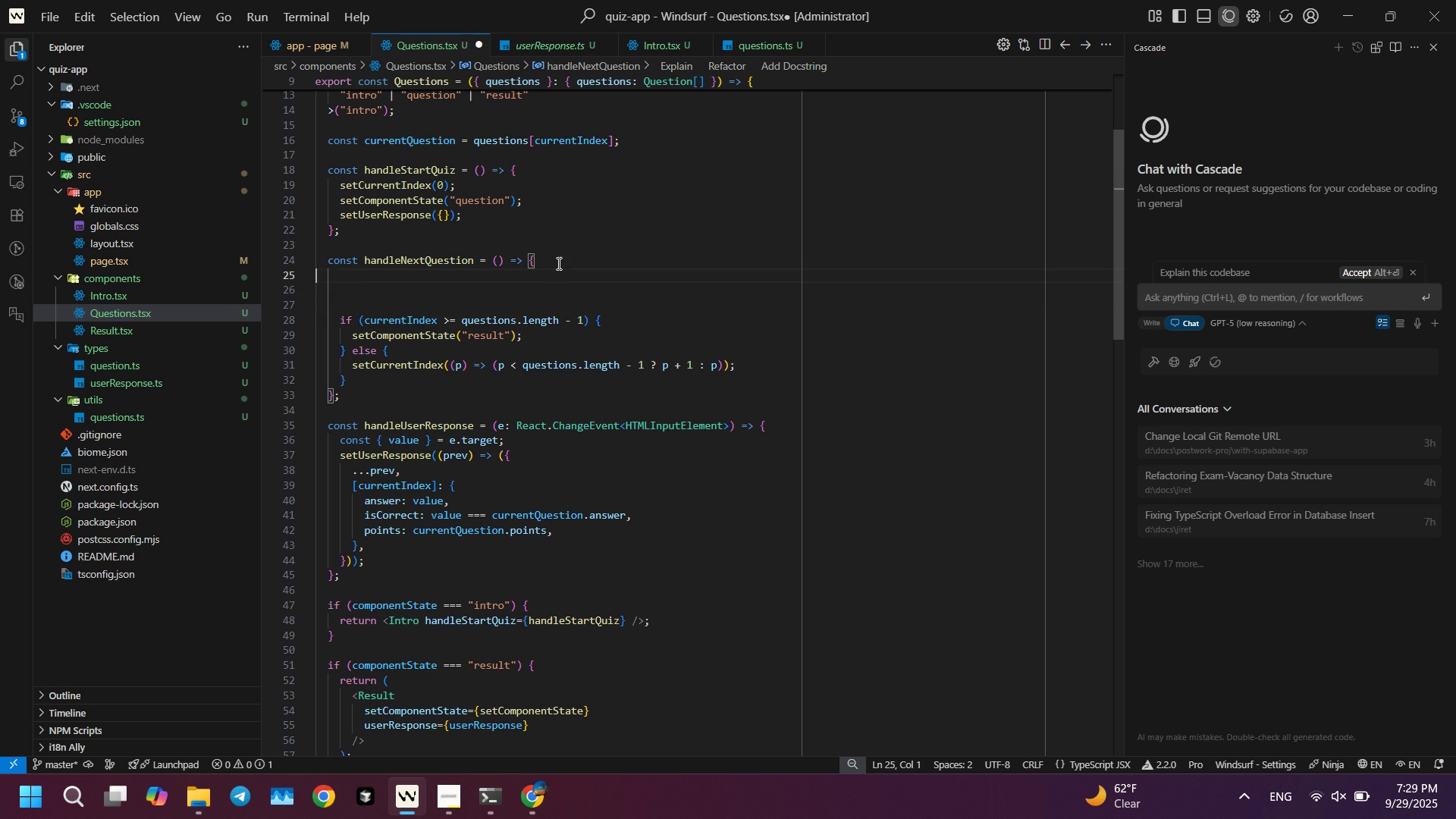 
key(ArrowUp)
 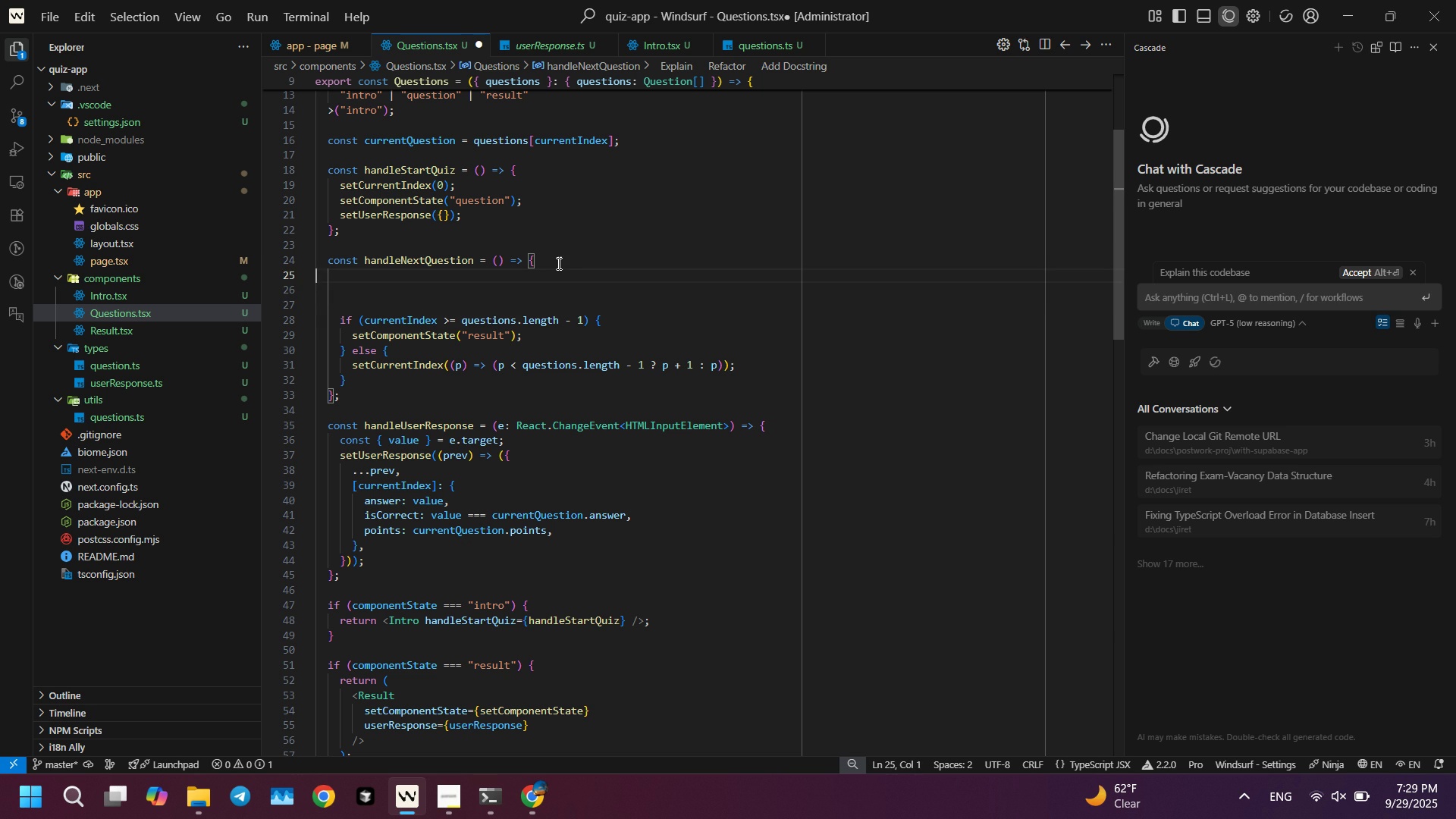 
key(Tab)
 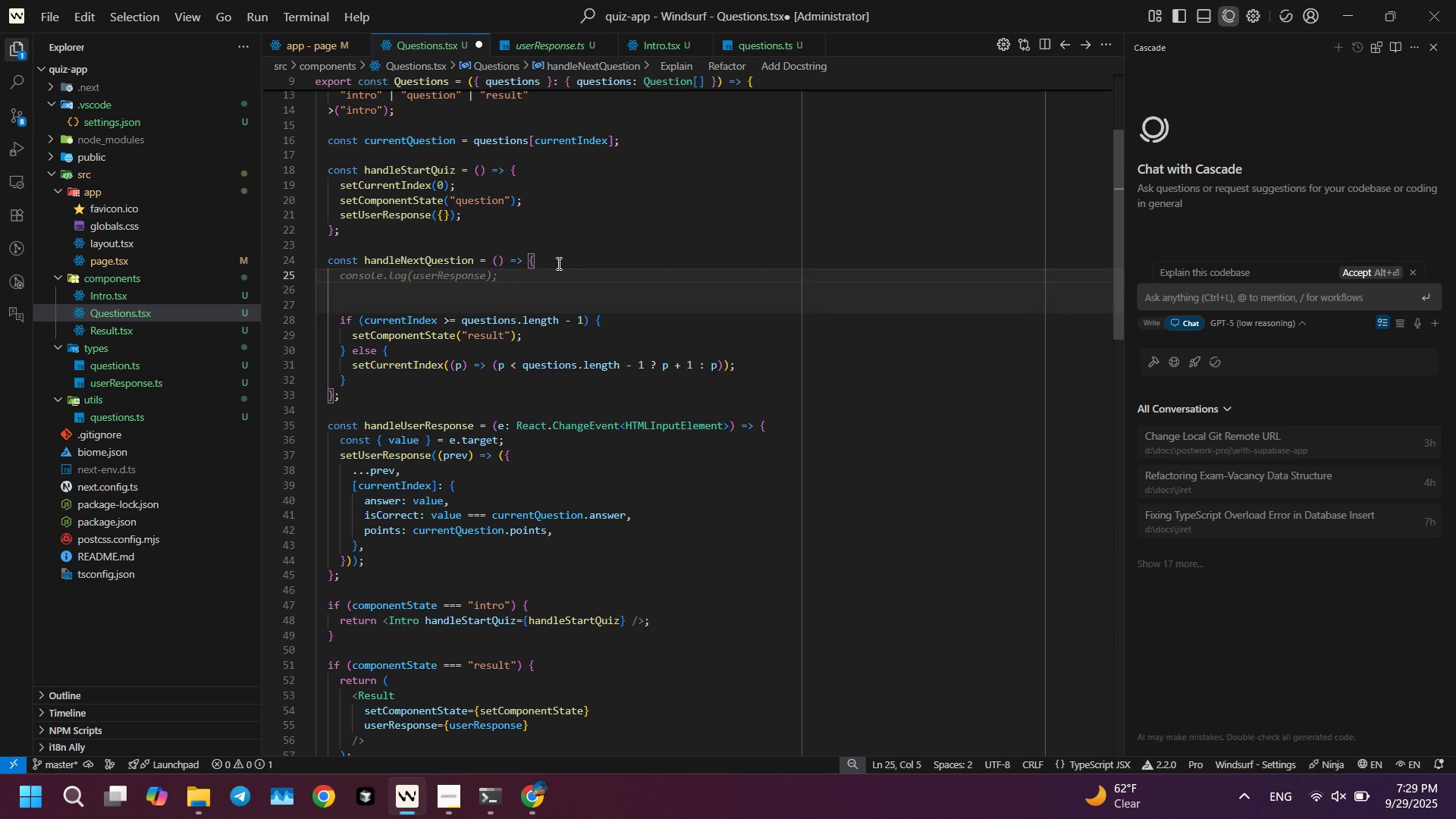 
key(Enter)
 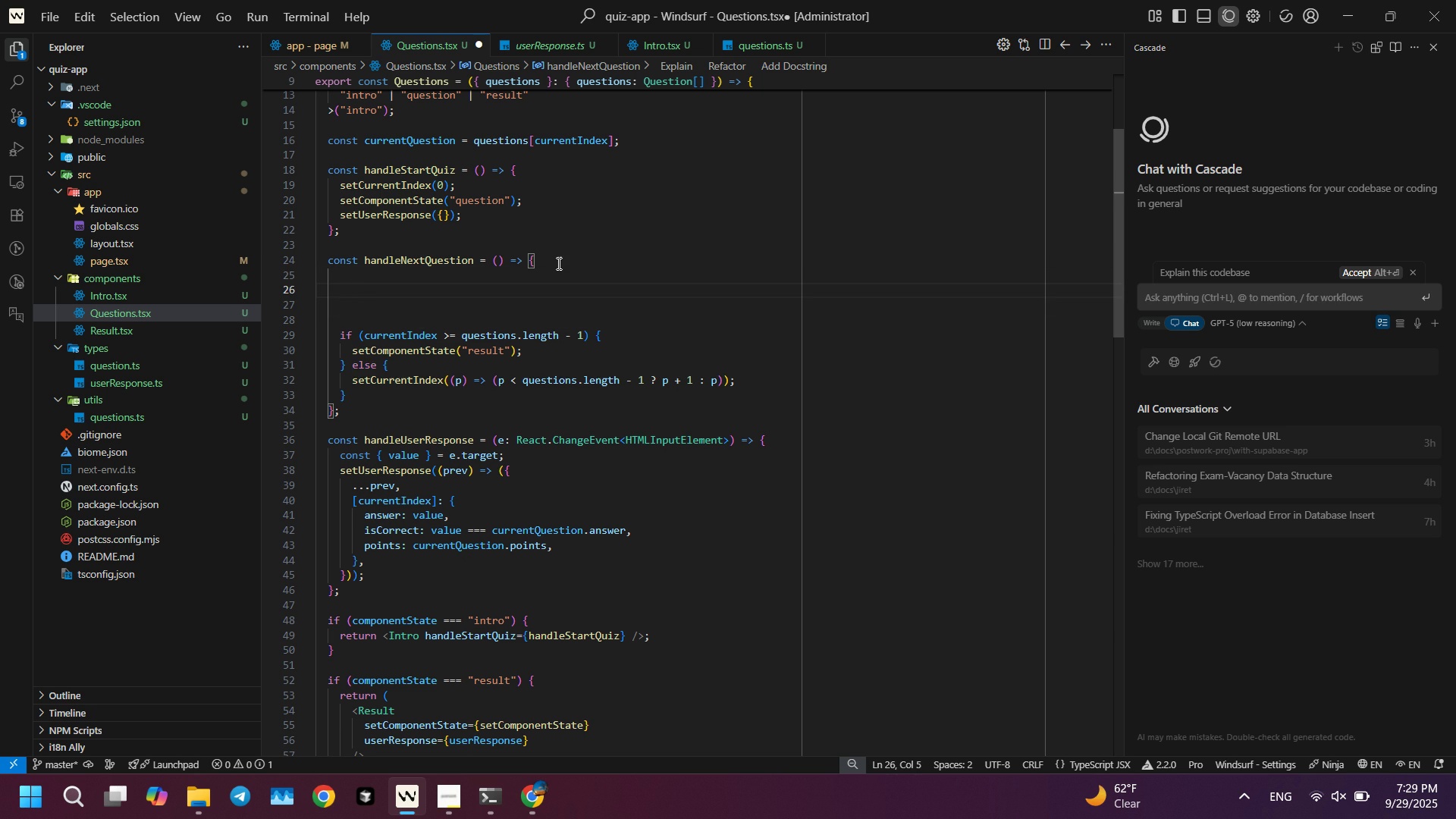 
type(if(cu)
key(Backspace)
key(Backspace)
type(userRe)
 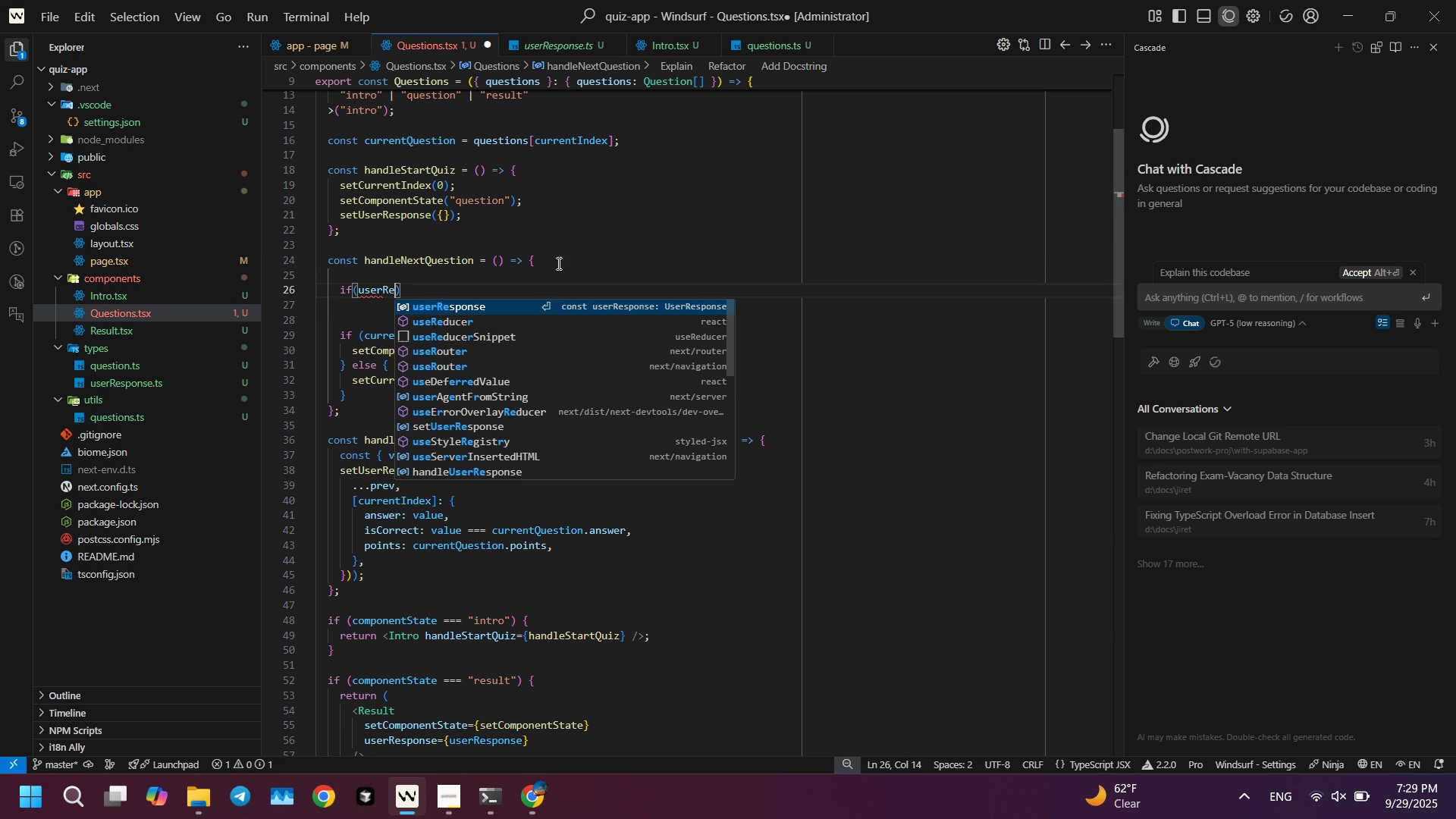 
key(Enter)
 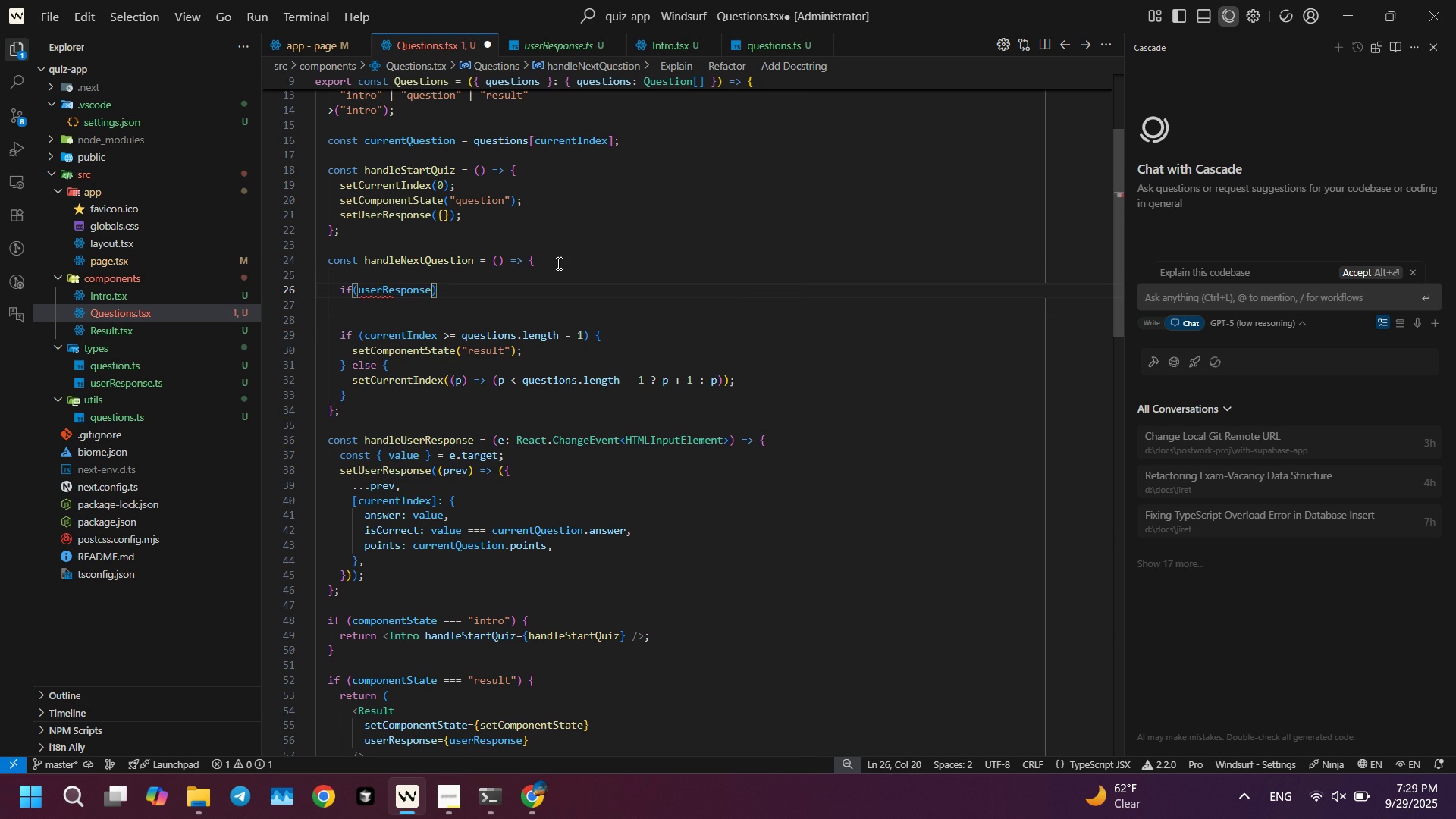 
type([cur)
 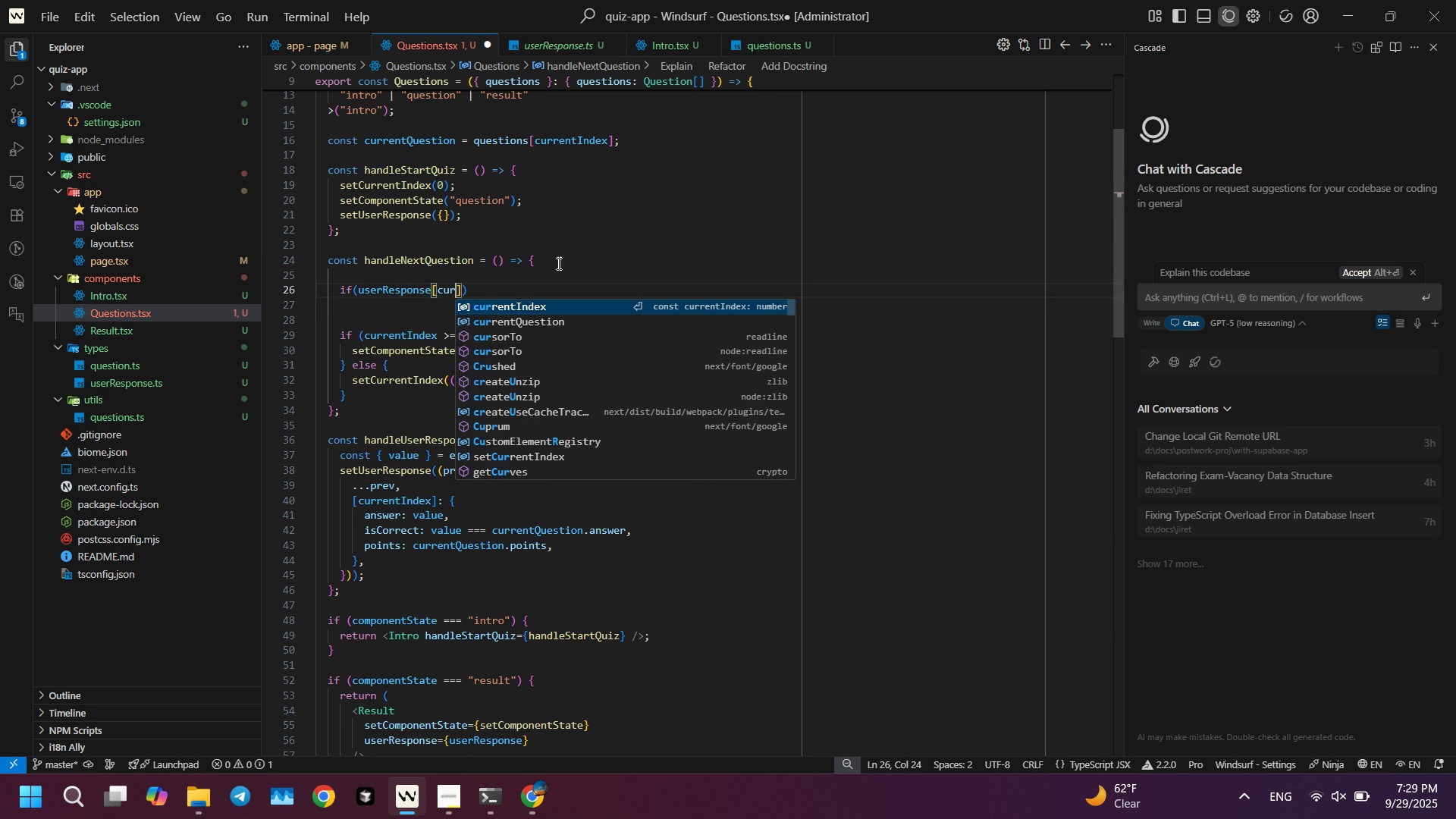 
key(Enter)
 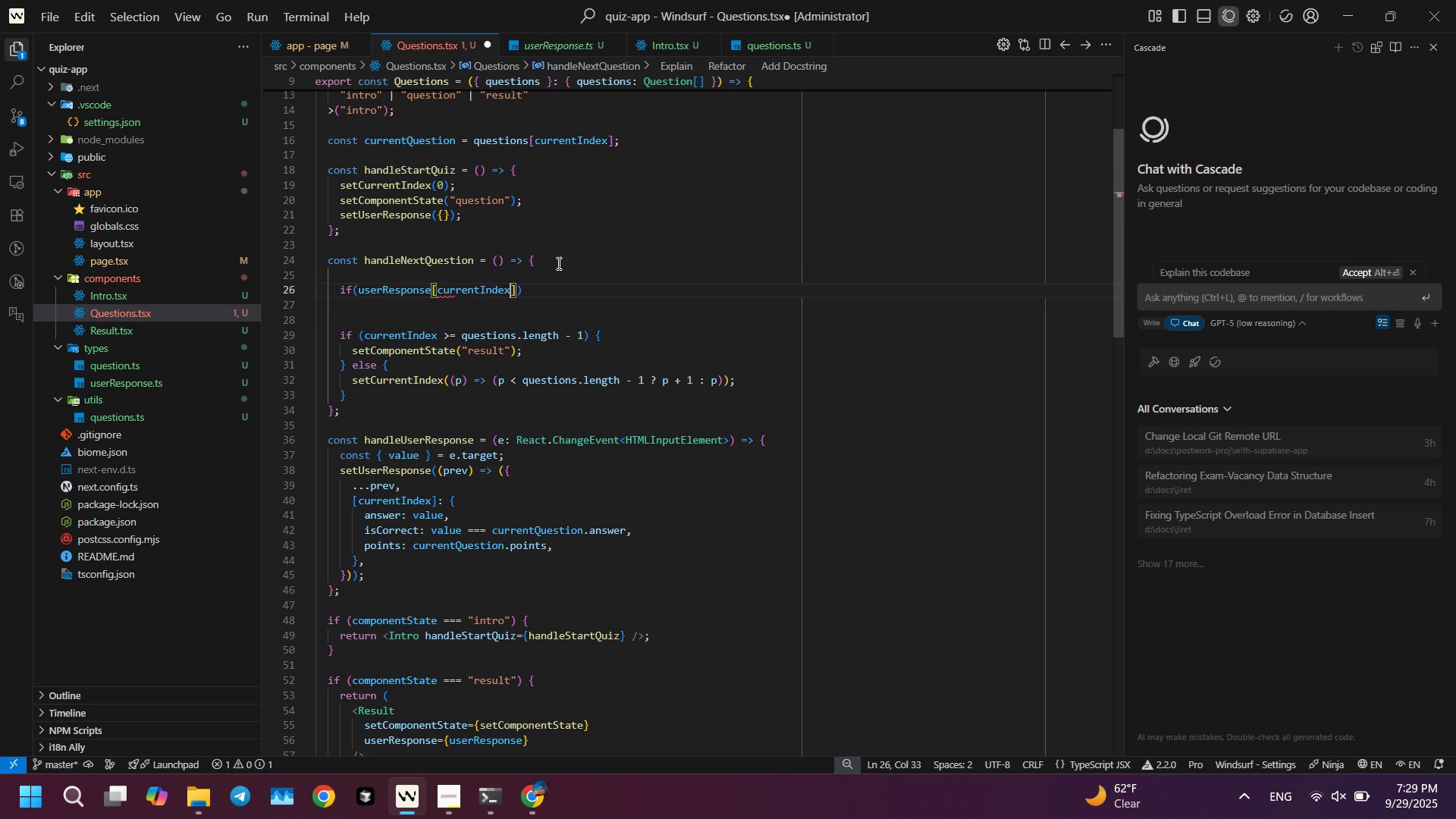 
key(ArrowRight)
 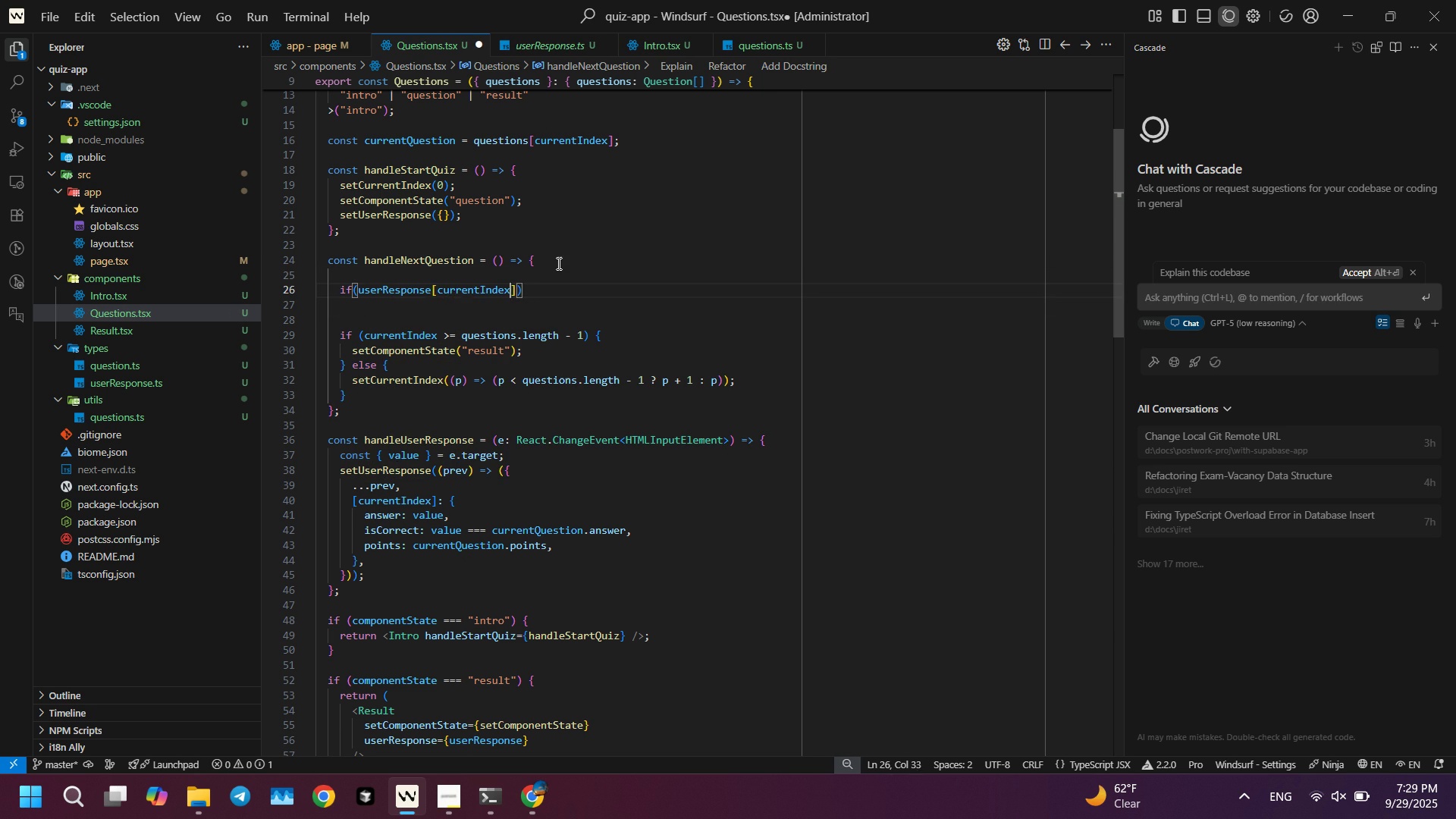 
key(ArrowLeft)